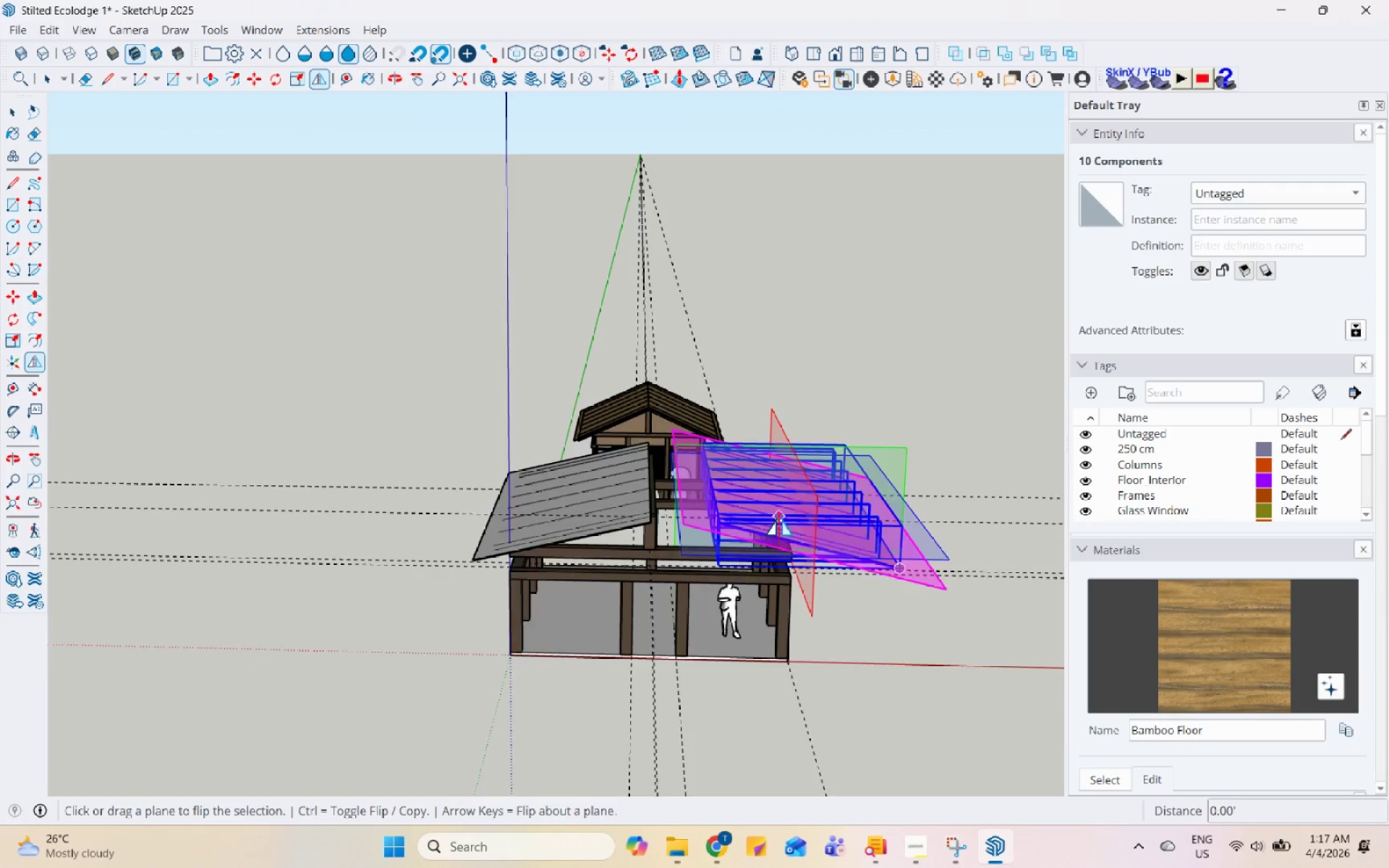 
key(Space)
 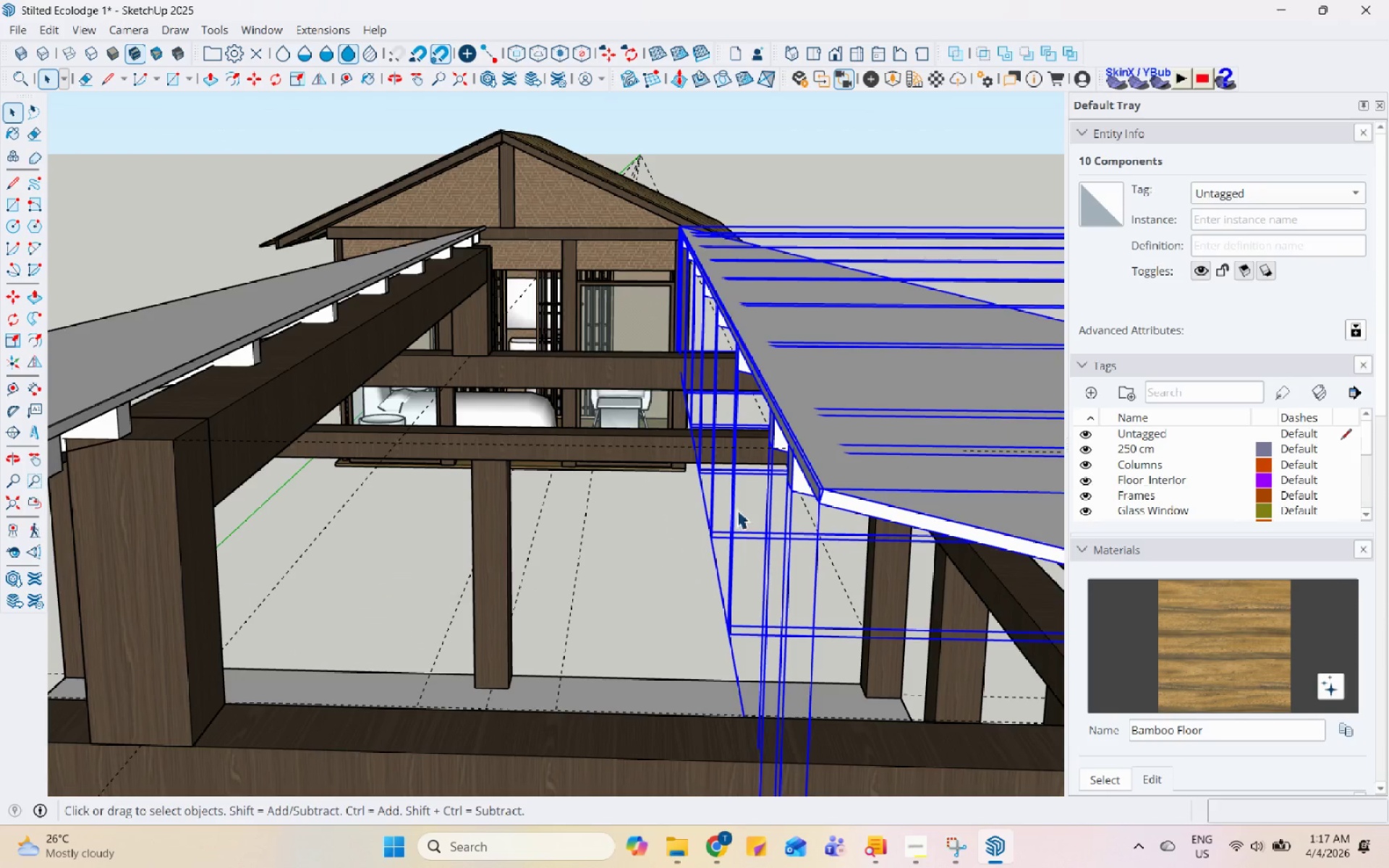 
scroll: coordinate [814, 493], scroll_direction: up, amount: 26.0
 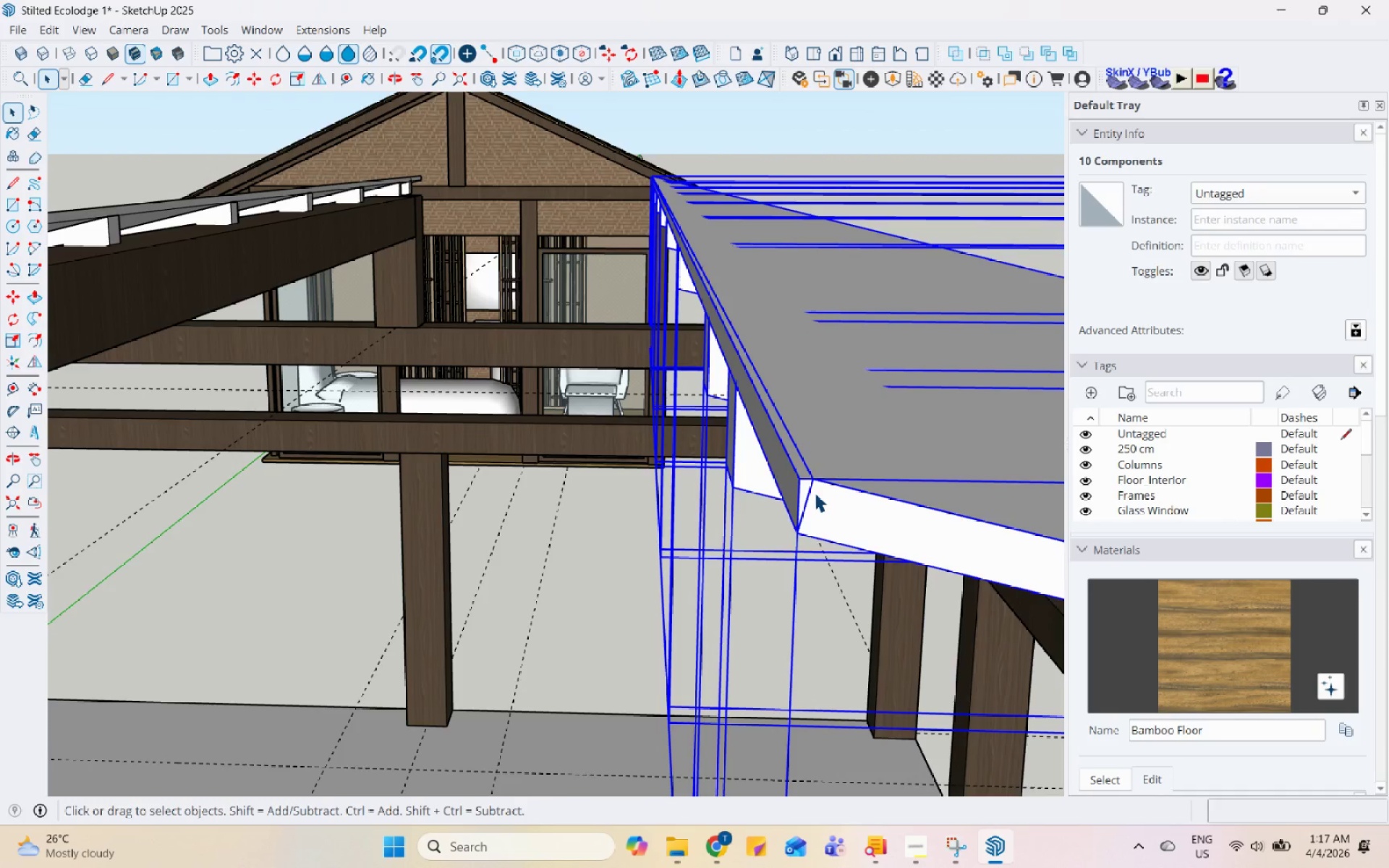 
key(M)
 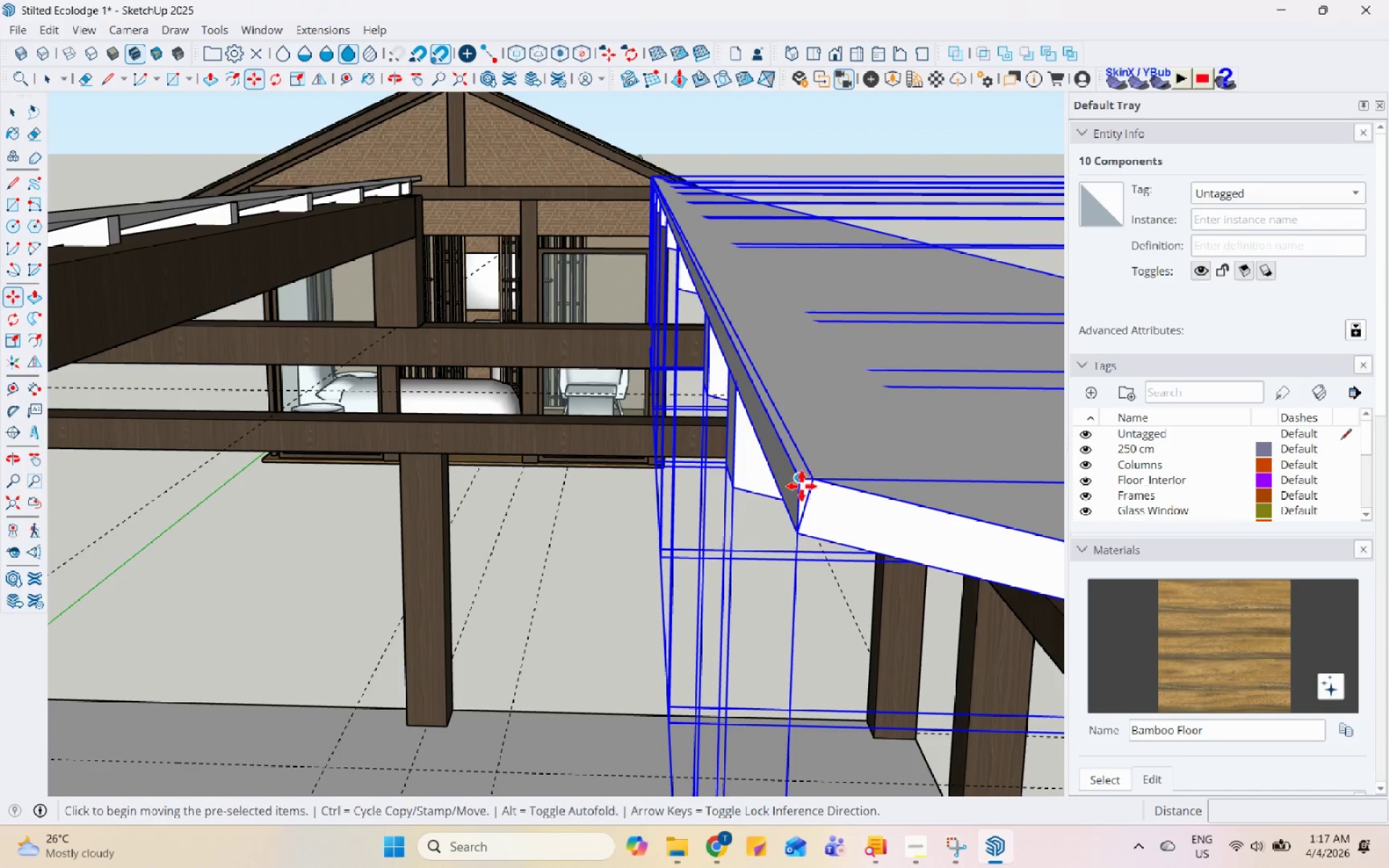 
left_click([795, 477])
 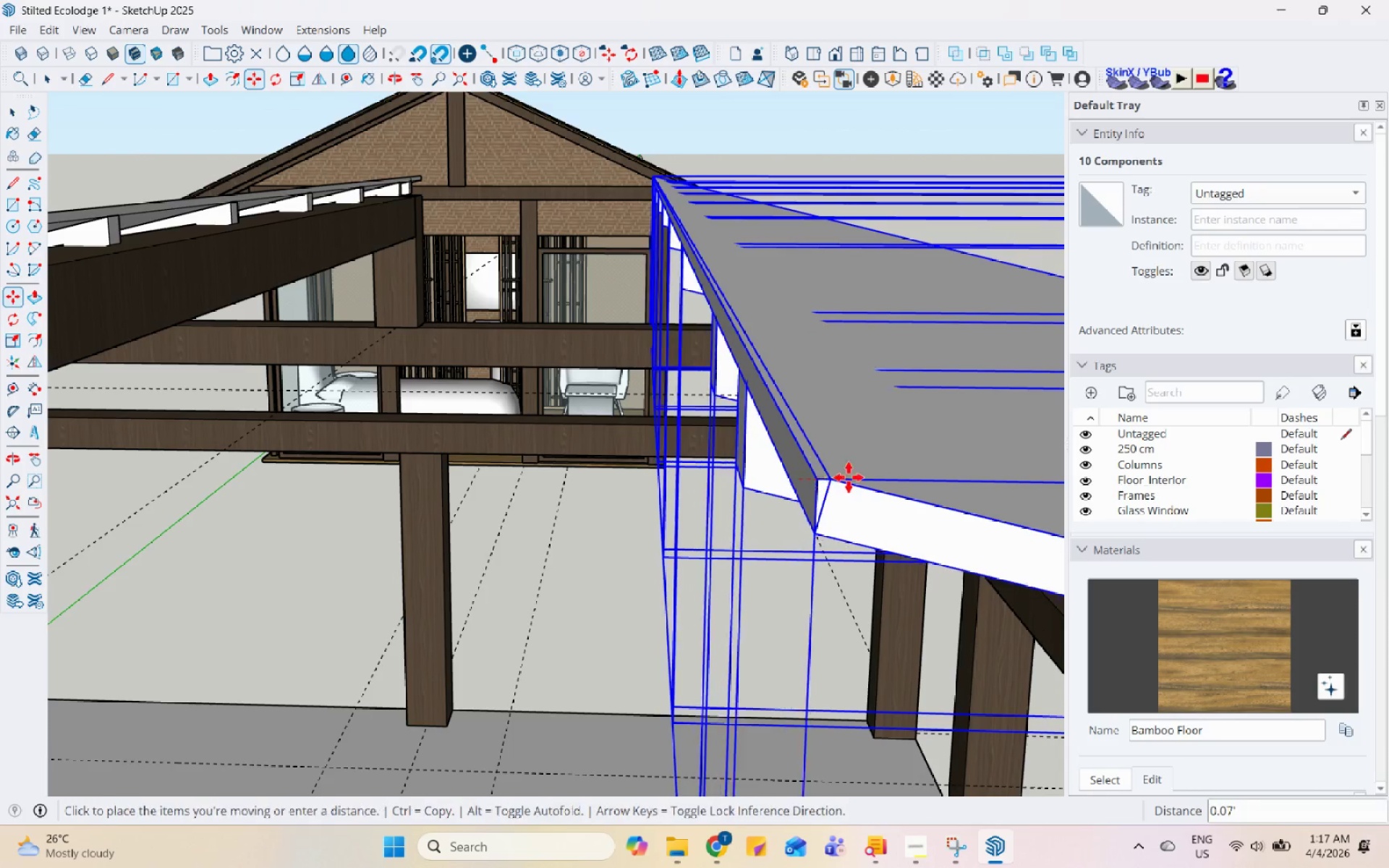 
scroll: coordinate [339, 458], scroll_direction: down, amount: 5.0
 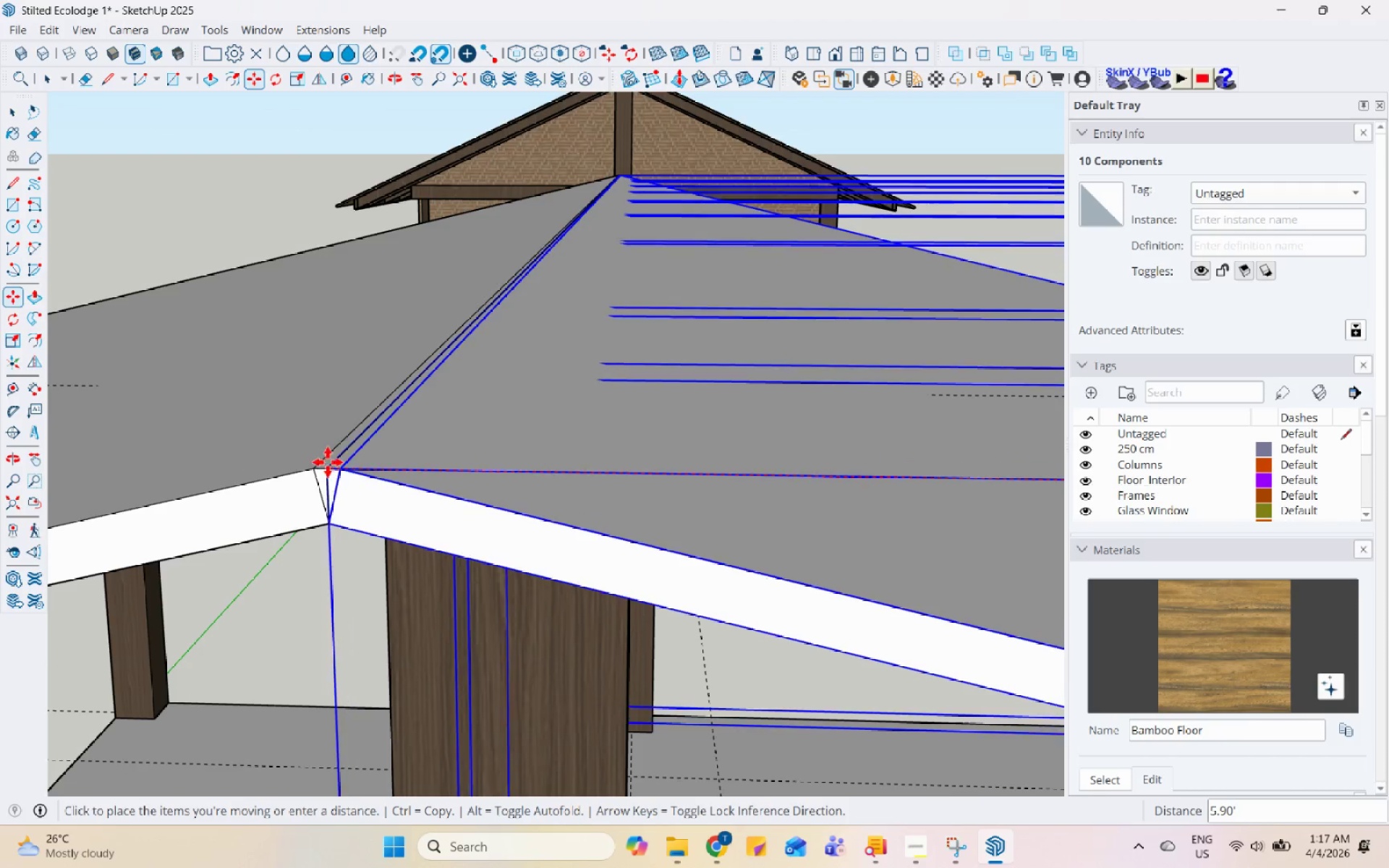 
left_click([325, 464])
 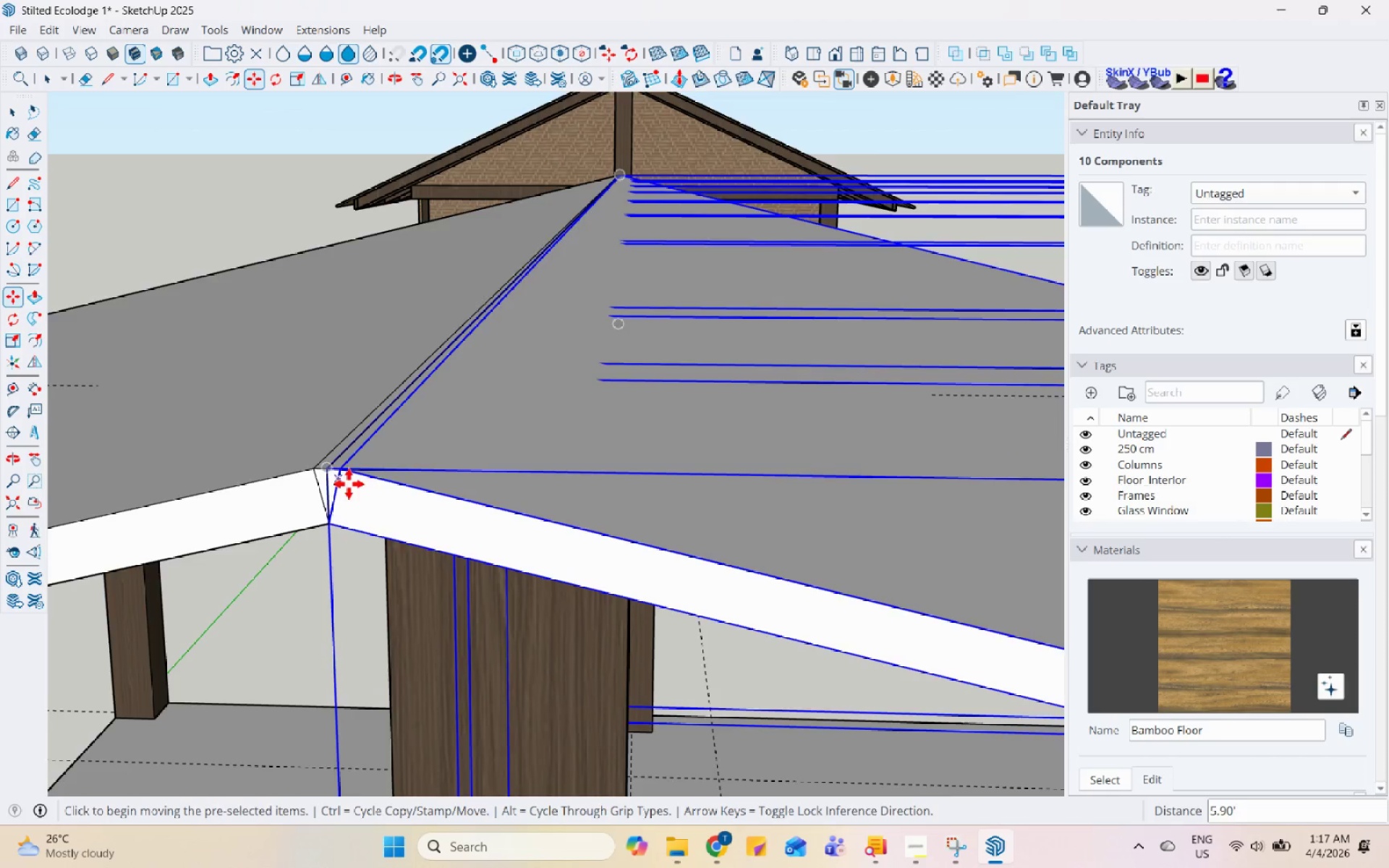 
key(Space)
 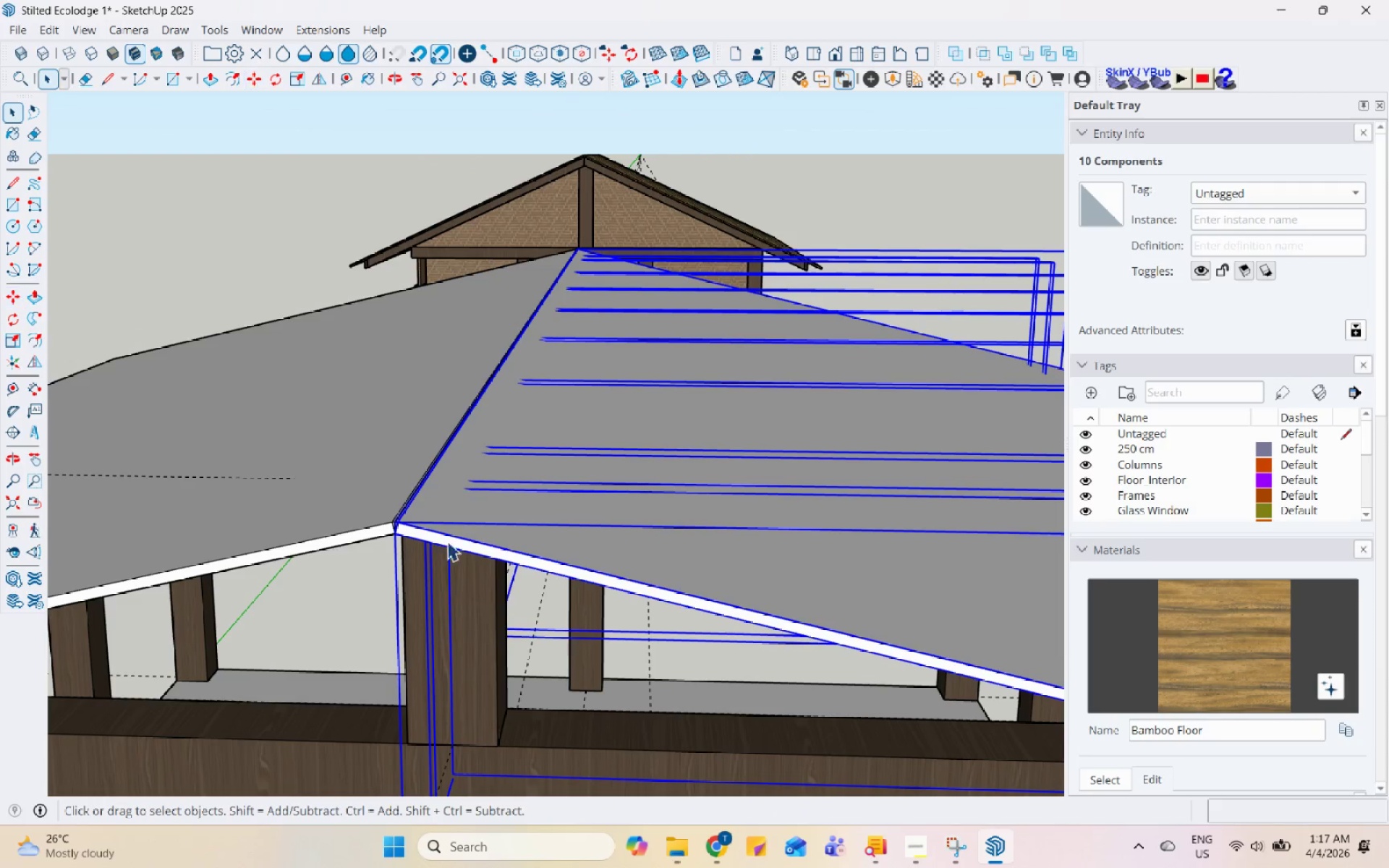 
left_click([457, 540])
 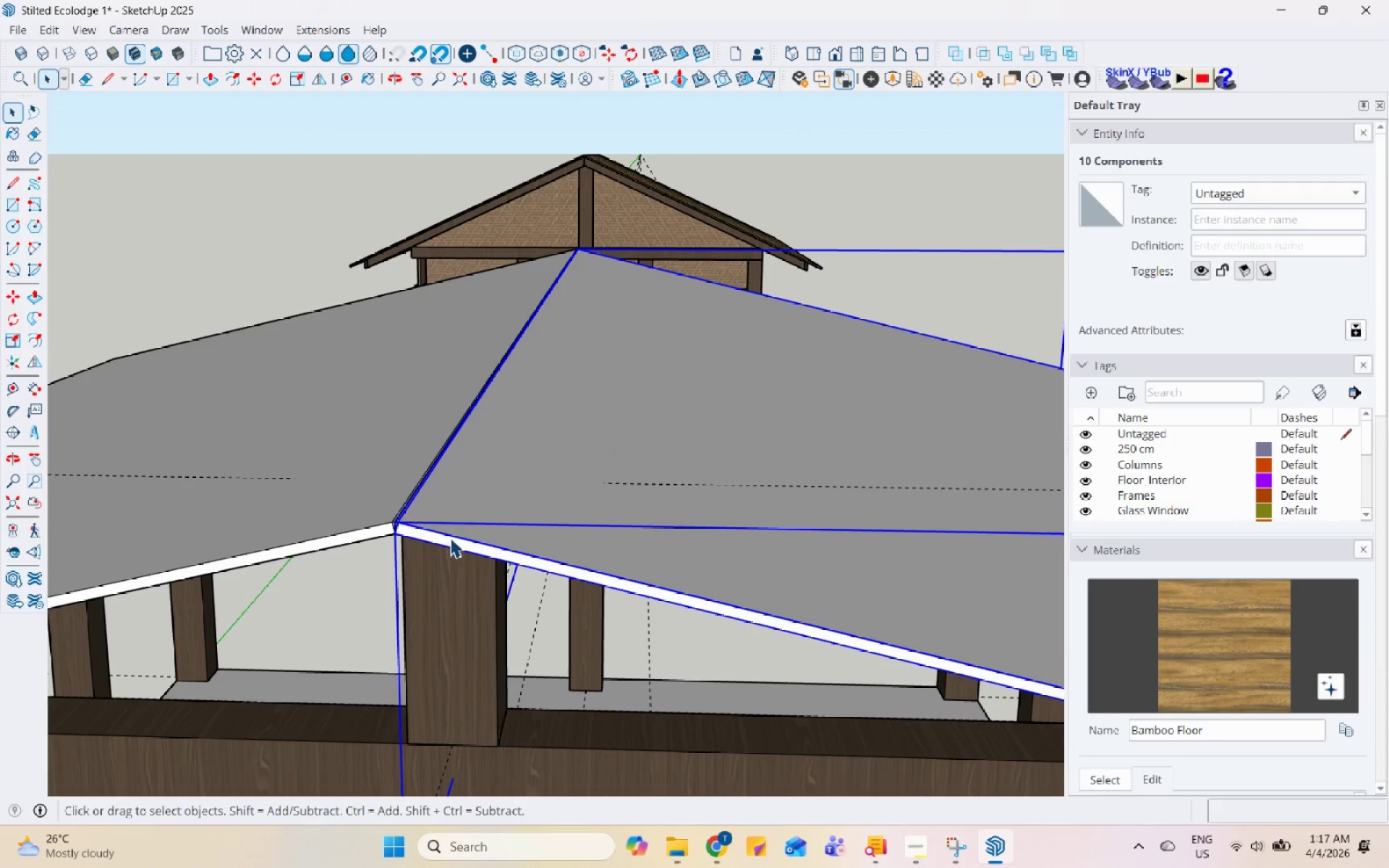 
scroll: coordinate [425, 544], scroll_direction: down, amount: 16.0
 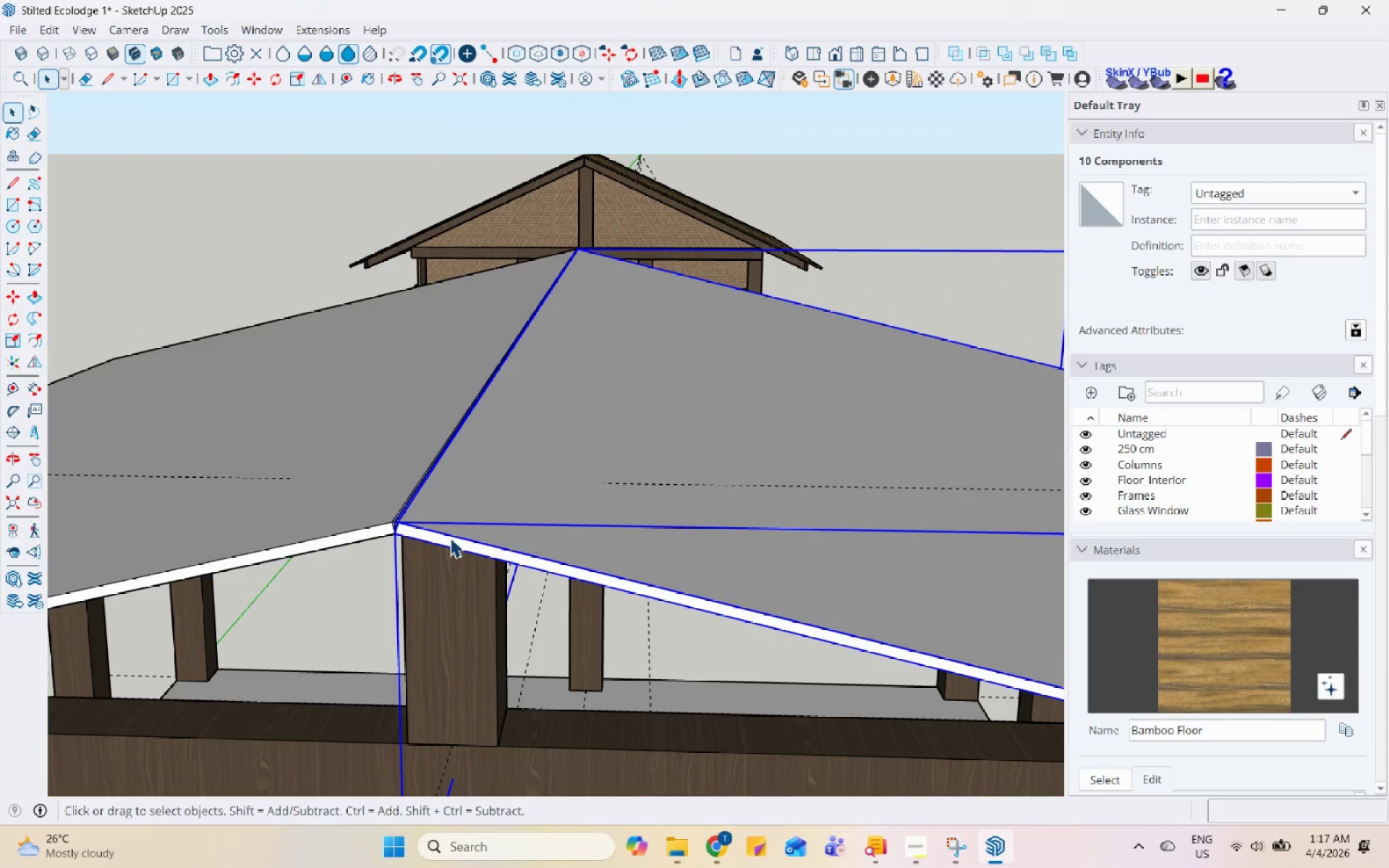 
hold_key(key=ControlLeft, duration=0.39)
double_click([324, 465])
 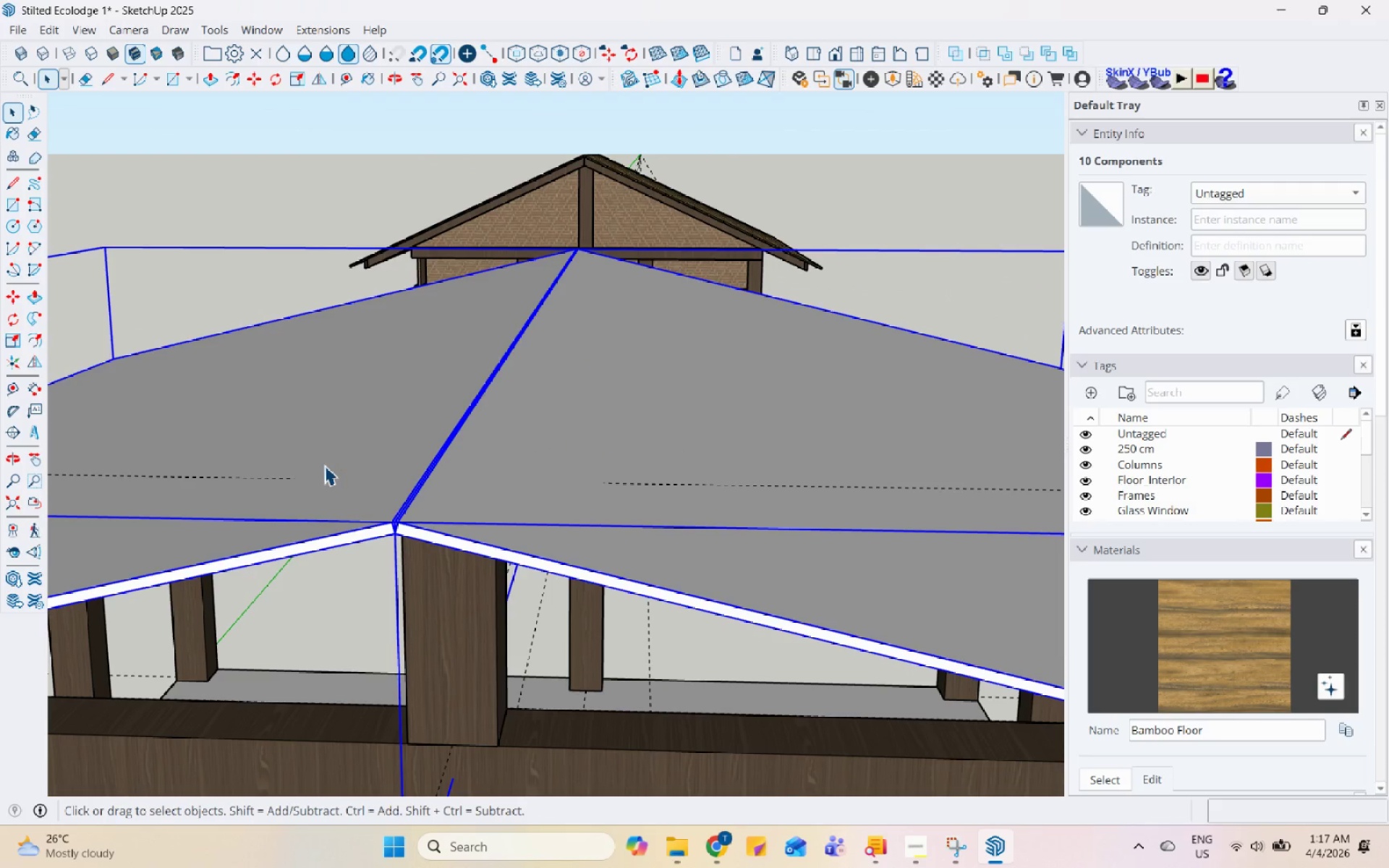 
right_click([324, 465])
 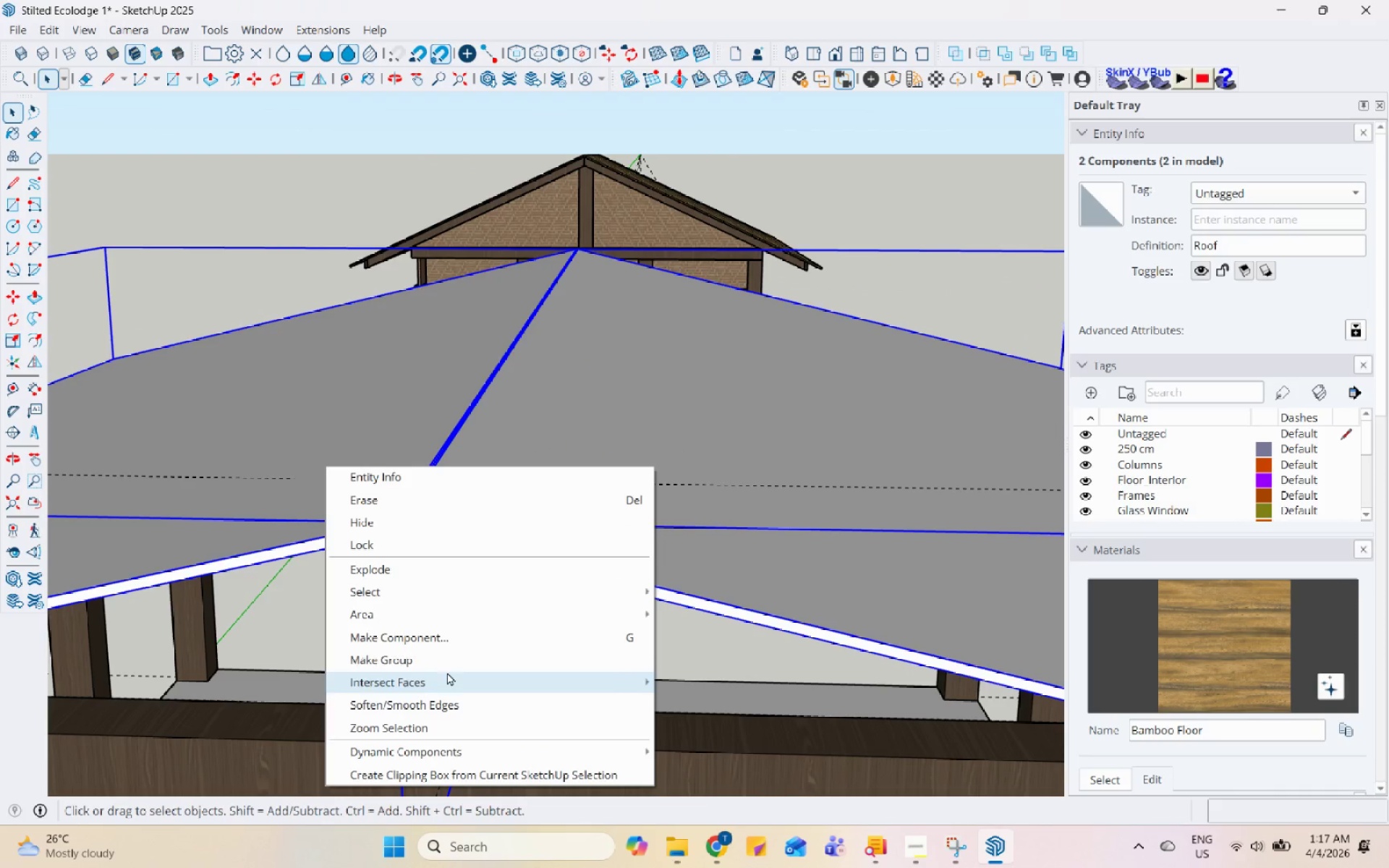 
left_click([449, 669])
 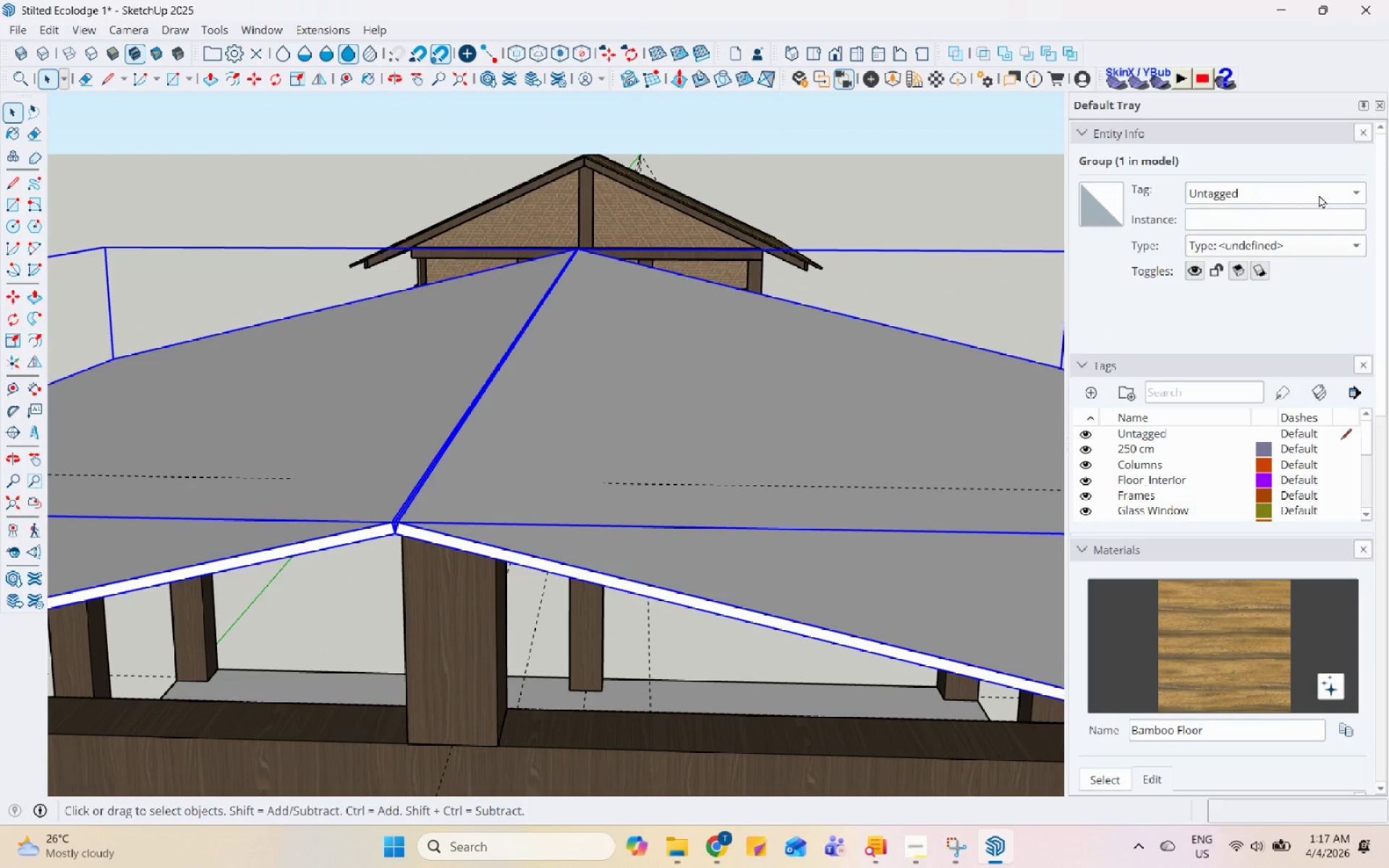 
left_click([1319, 195])
 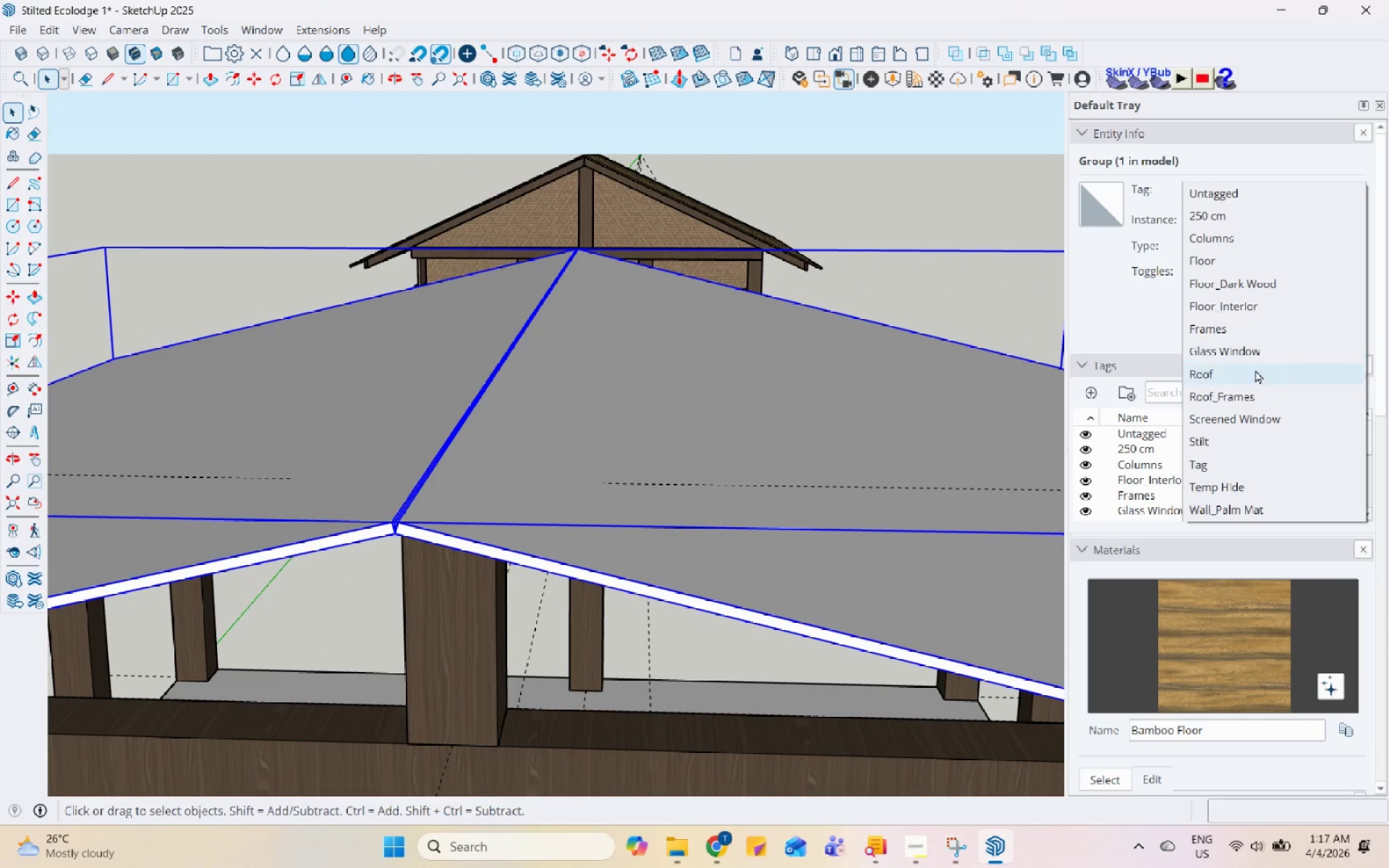 
left_click([1252, 375])
 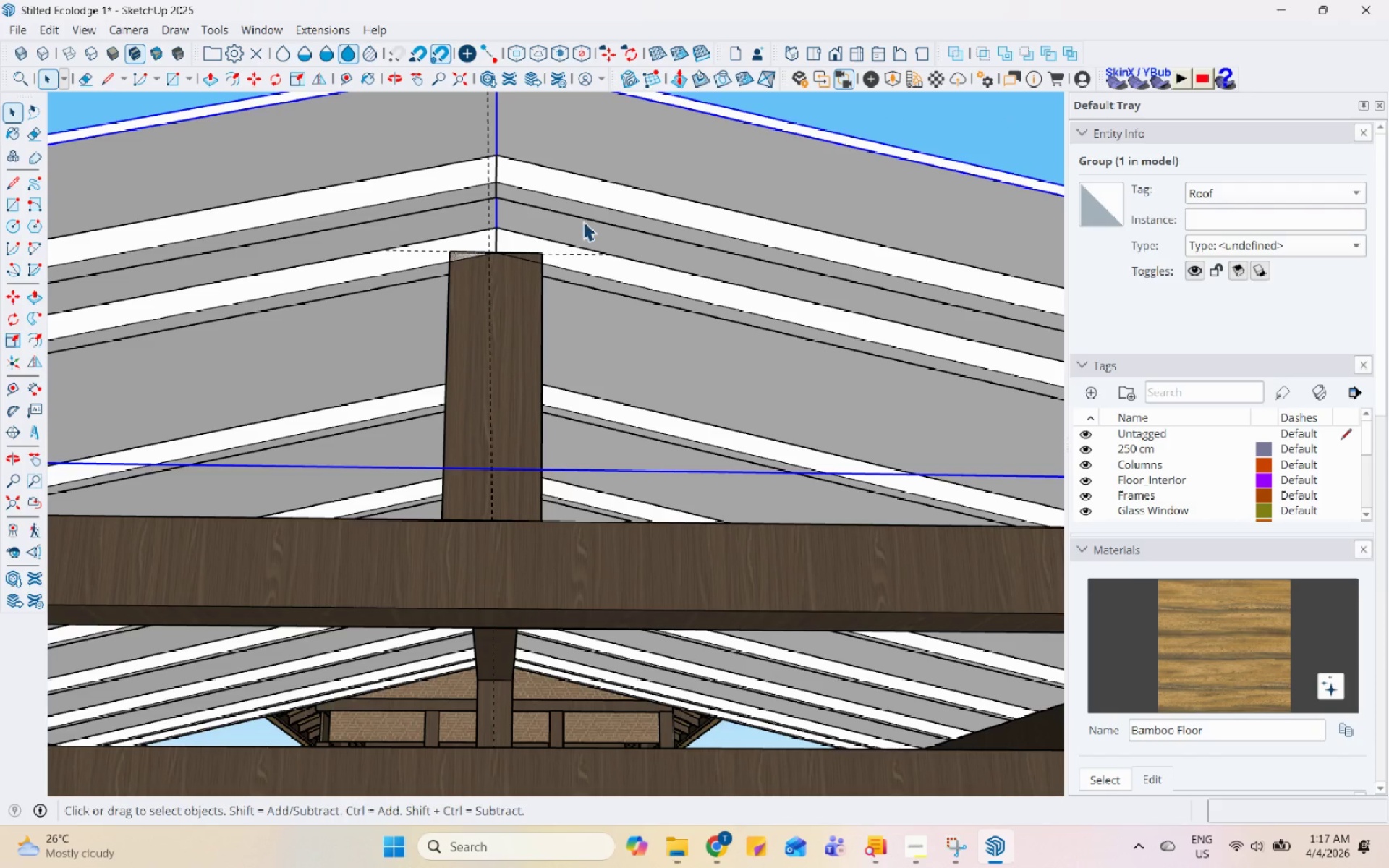 
key(Control+ControlLeft)
 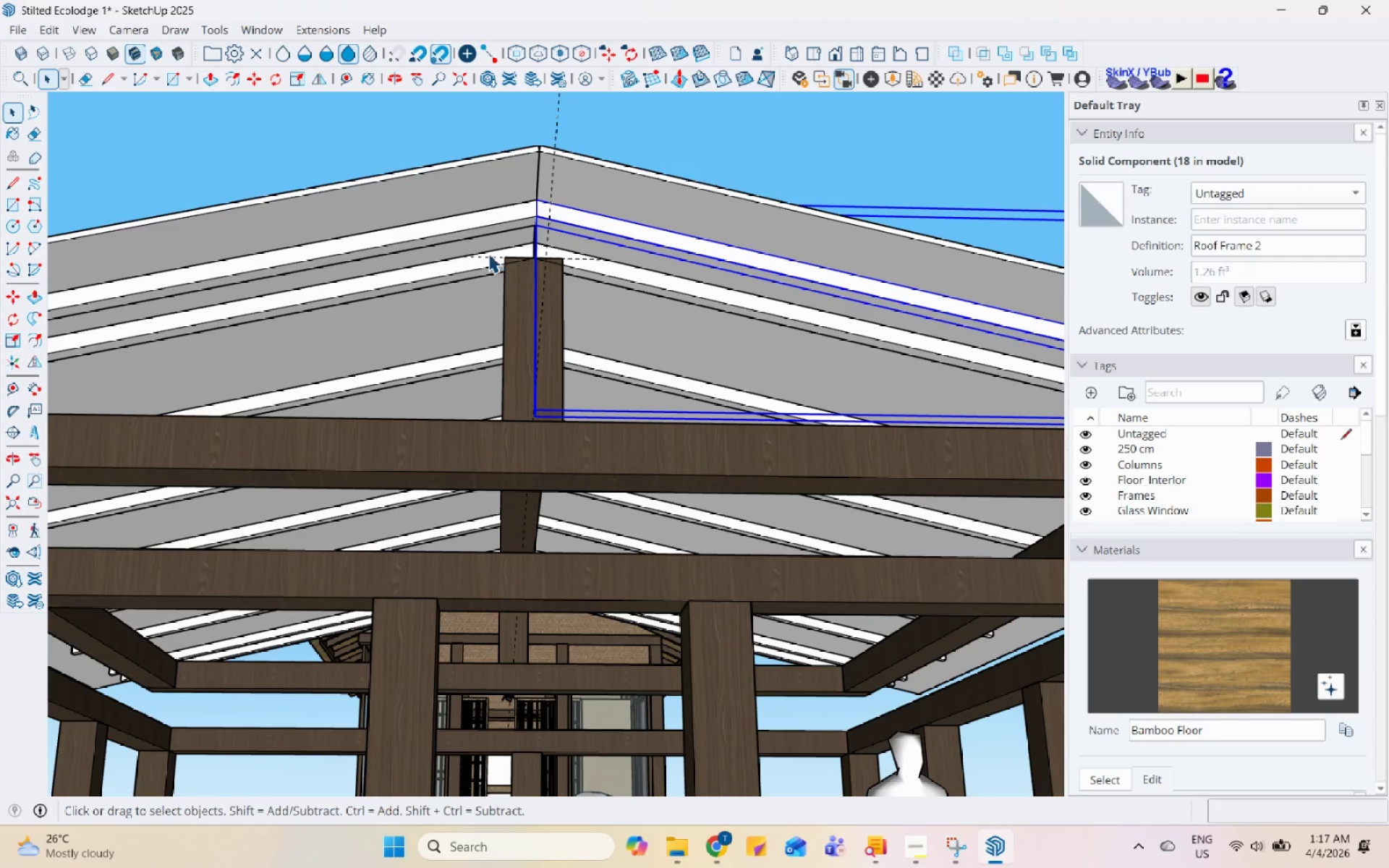 
scroll: coordinate [595, 273], scroll_direction: down, amount: 5.0
 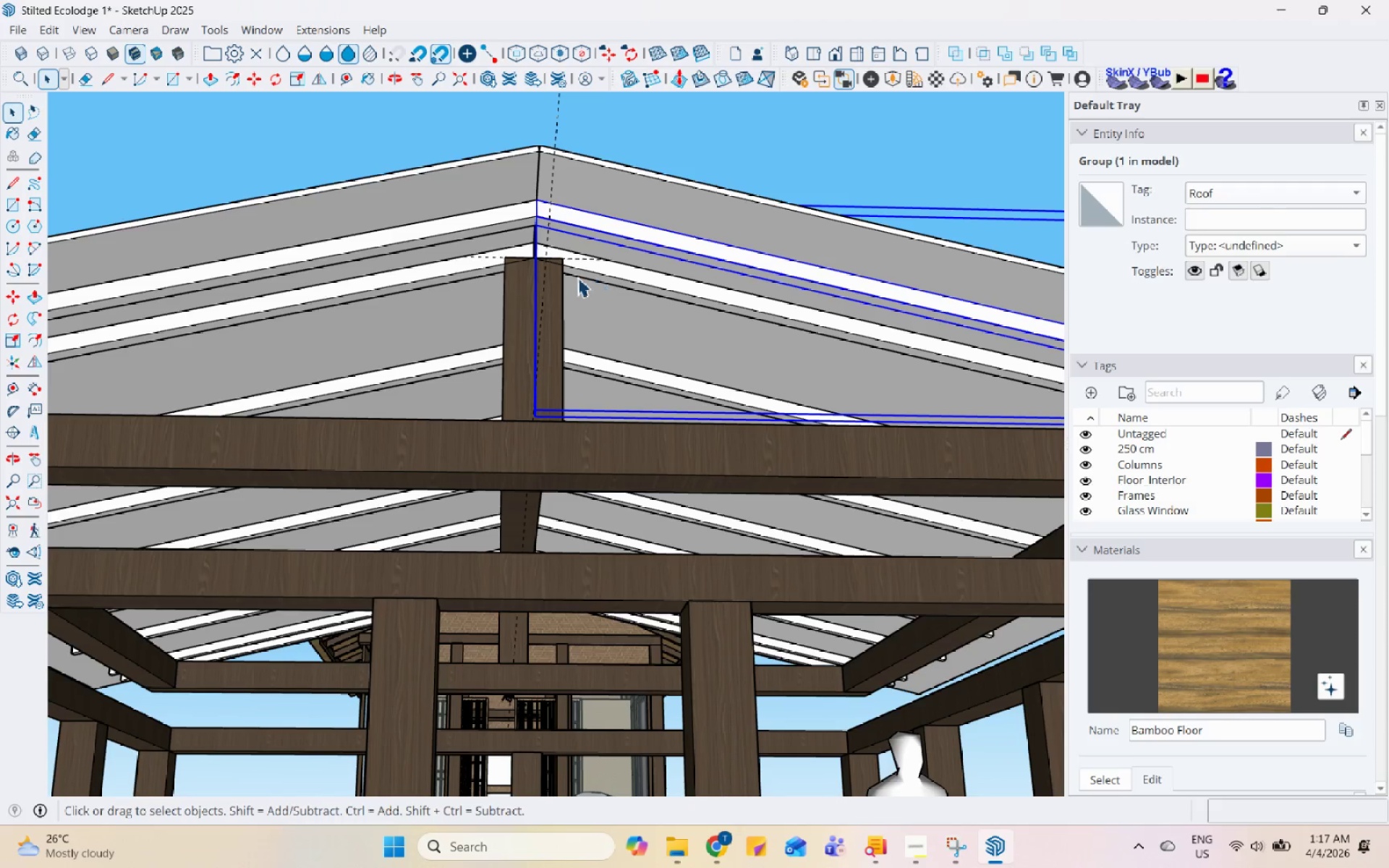 
hold_key(key=ControlLeft, duration=1.51)
 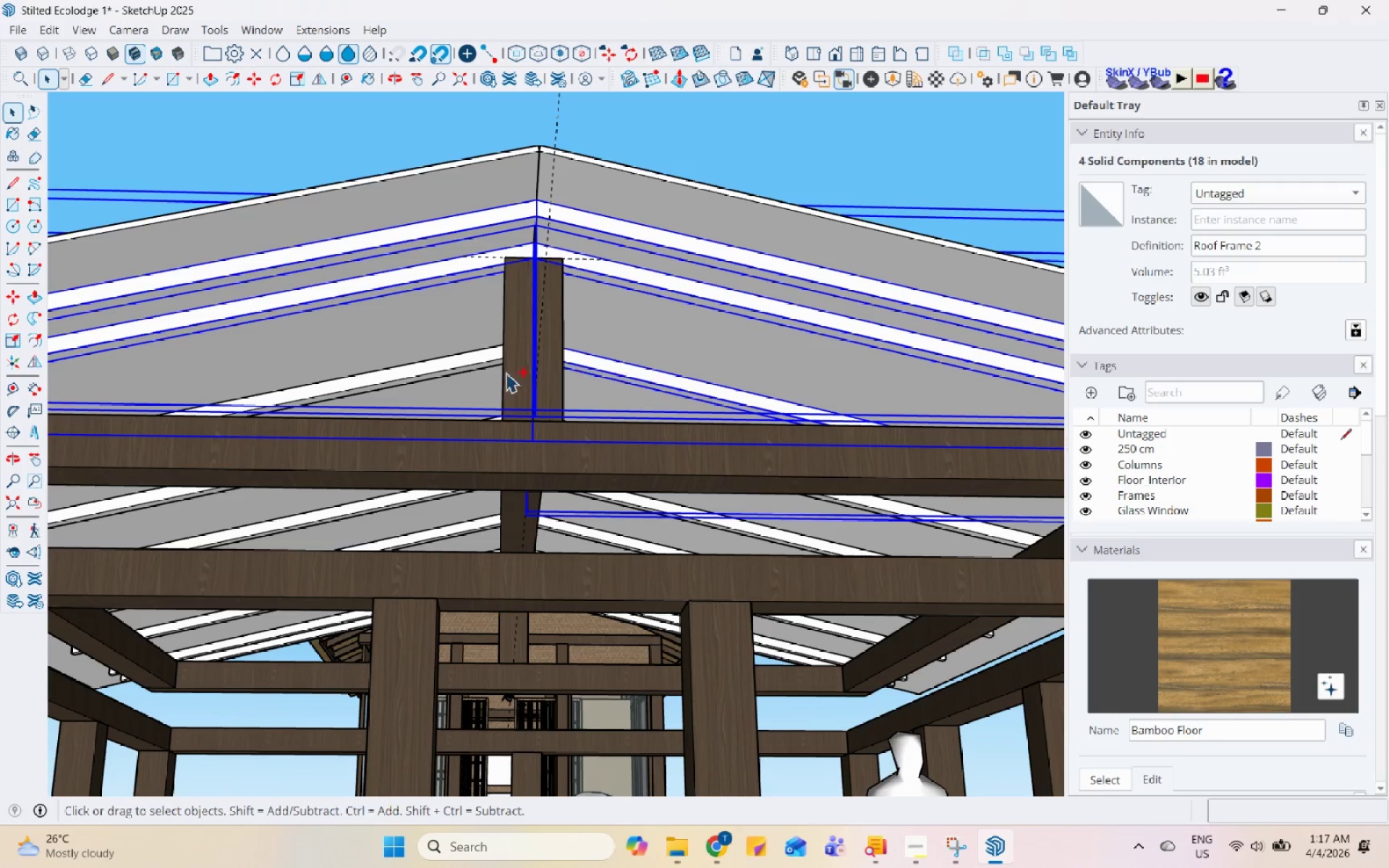 
hold_key(key=ControlLeft, duration=1.05)
left_click([616, 373])
 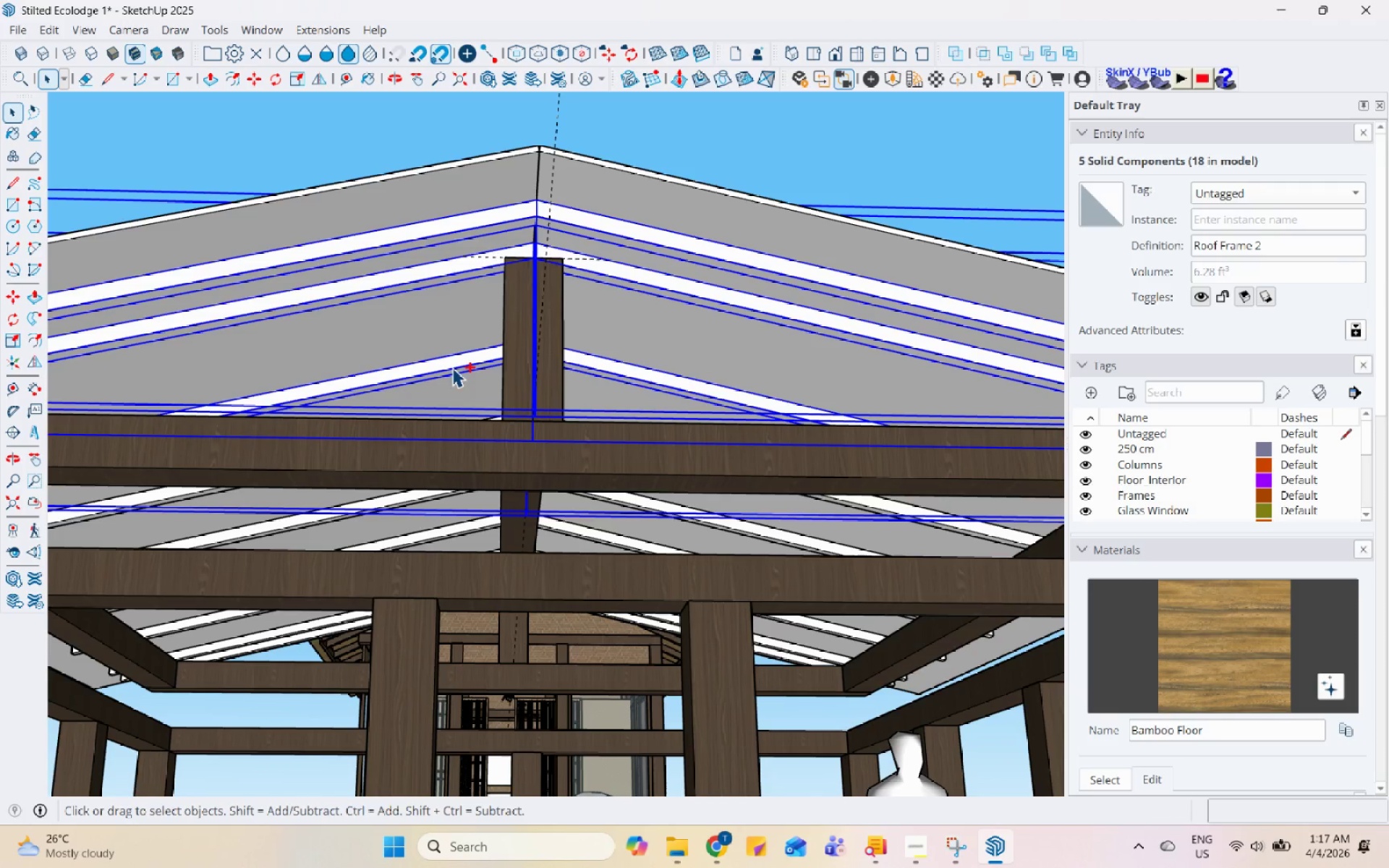 
hold_key(key=ControlLeft, duration=1.28)
 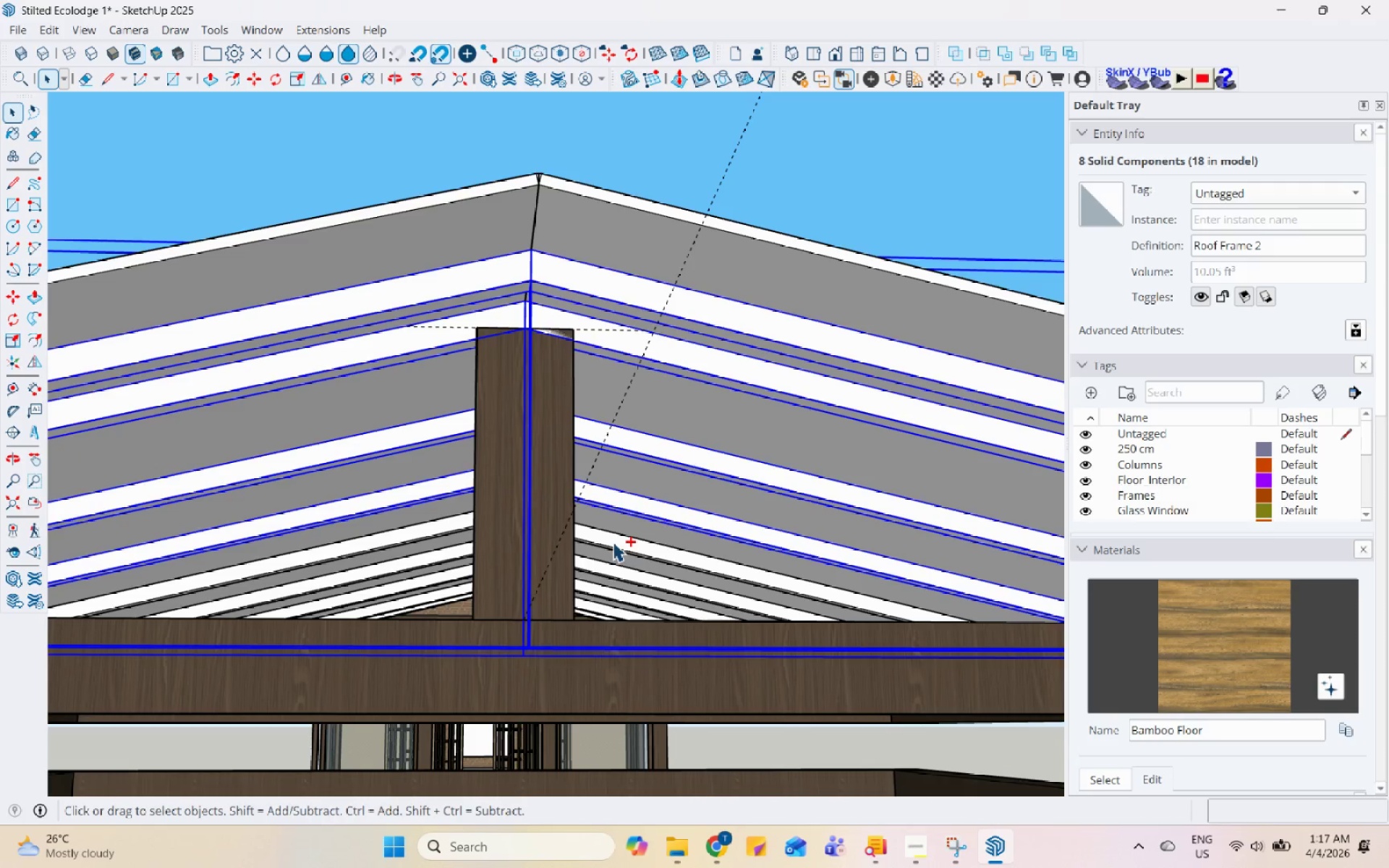 
scroll: coordinate [523, 498], scroll_direction: down, amount: 1.0
 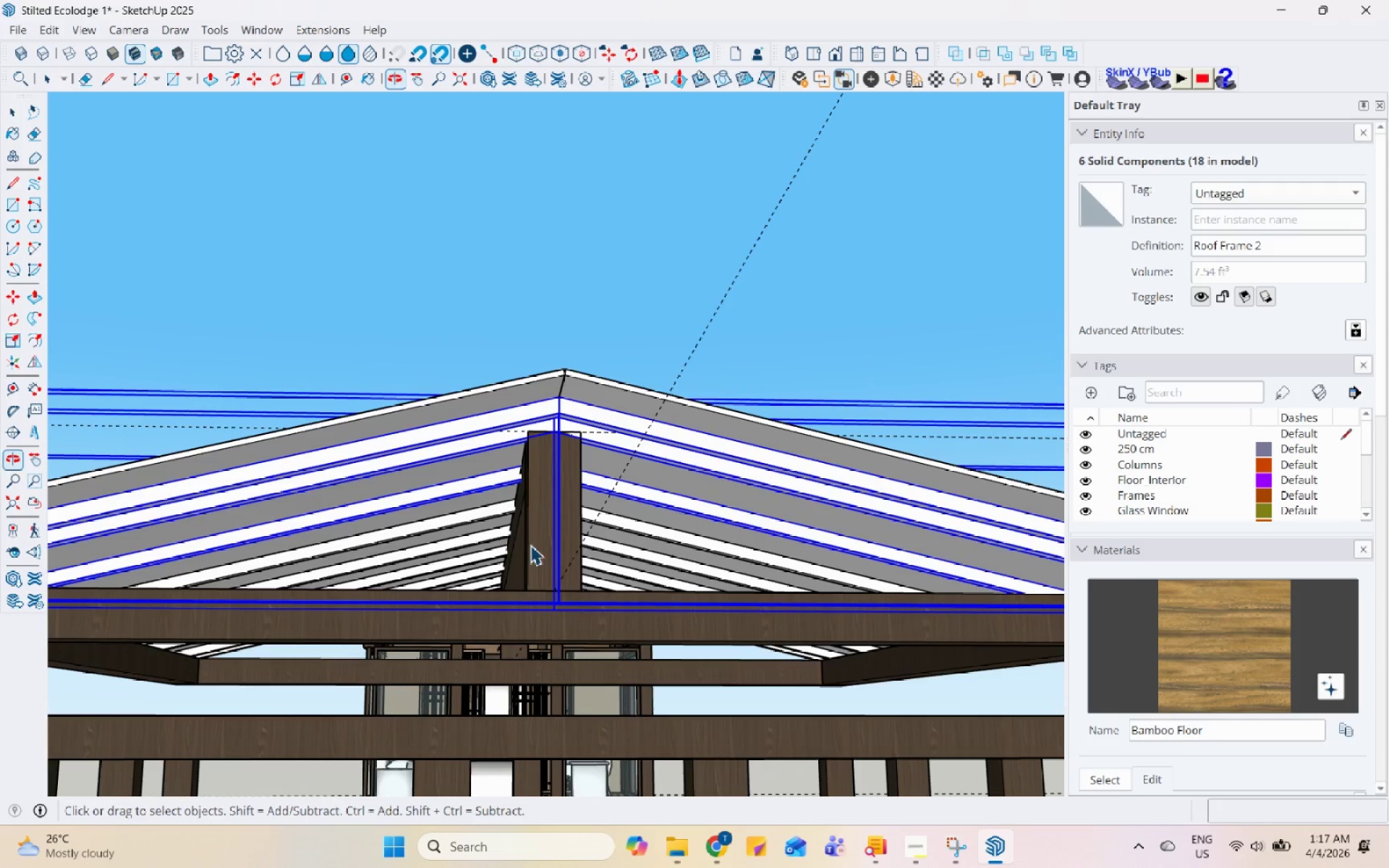 
left_click([498, 509])
 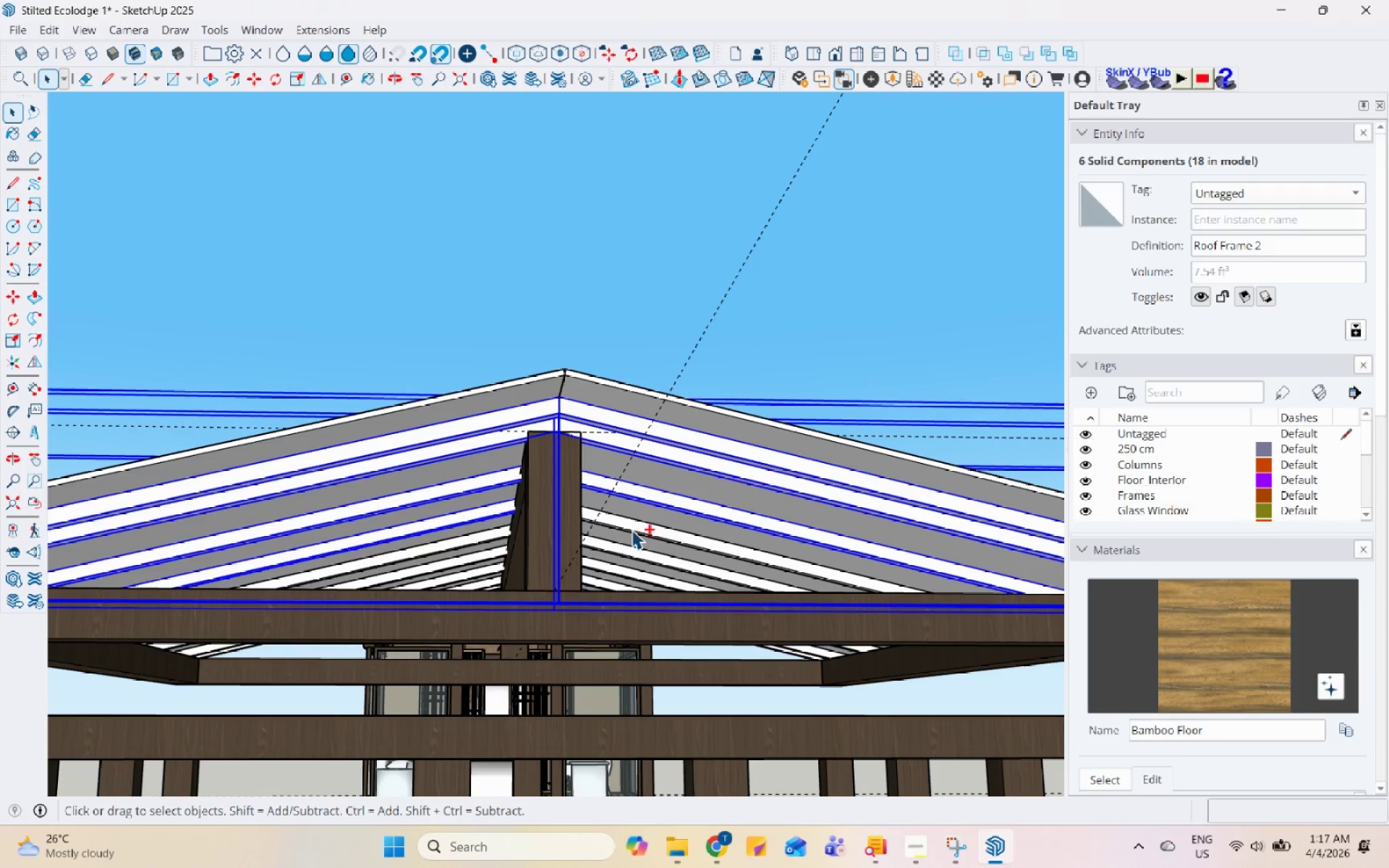 
left_click([632, 529])
 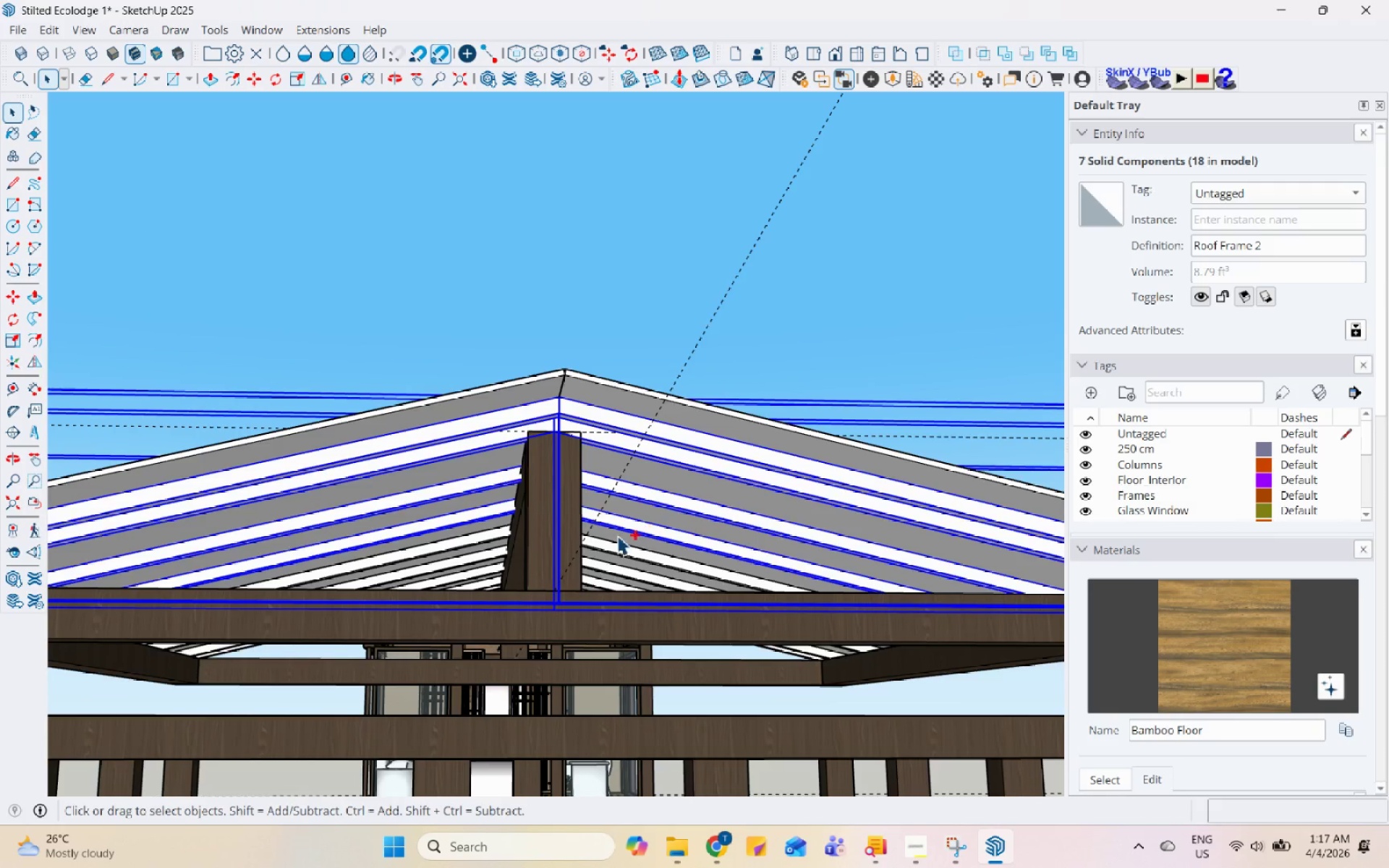 
hold_key(key=ControlLeft, duration=1.09)
left_click([613, 542])
 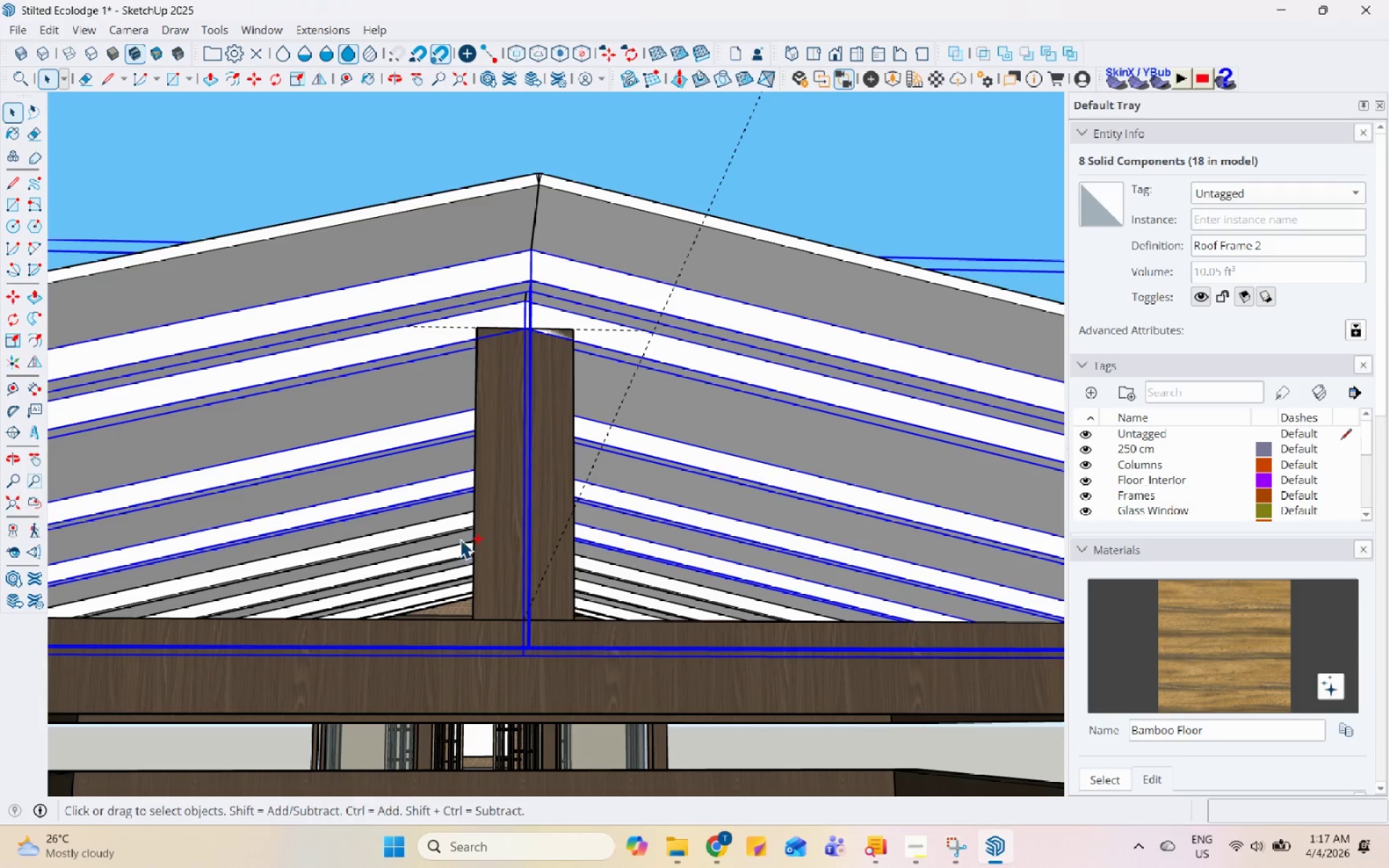 
scroll: coordinate [613, 542], scroll_direction: up, amount: 5.0
 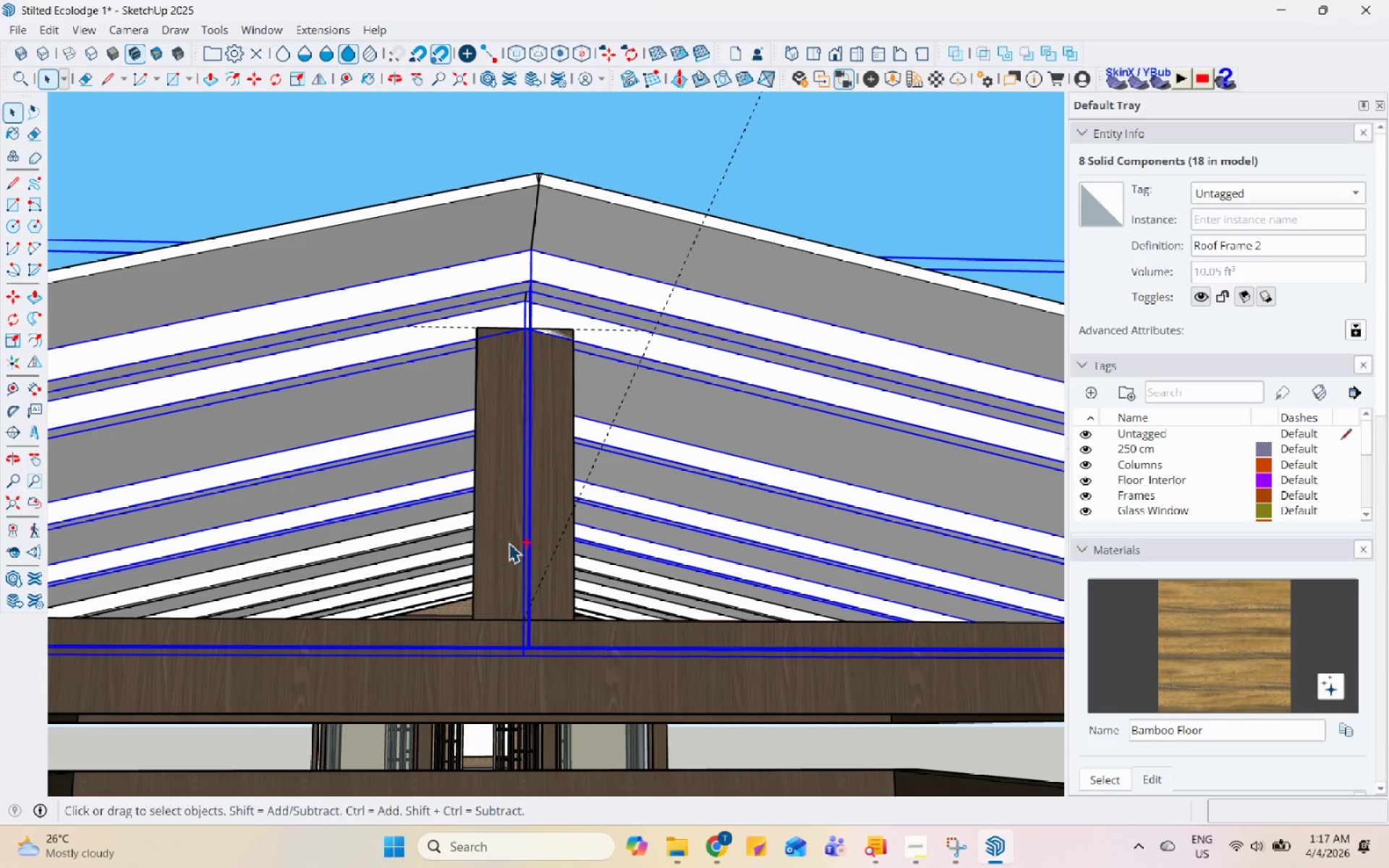 
left_click([455, 522])
 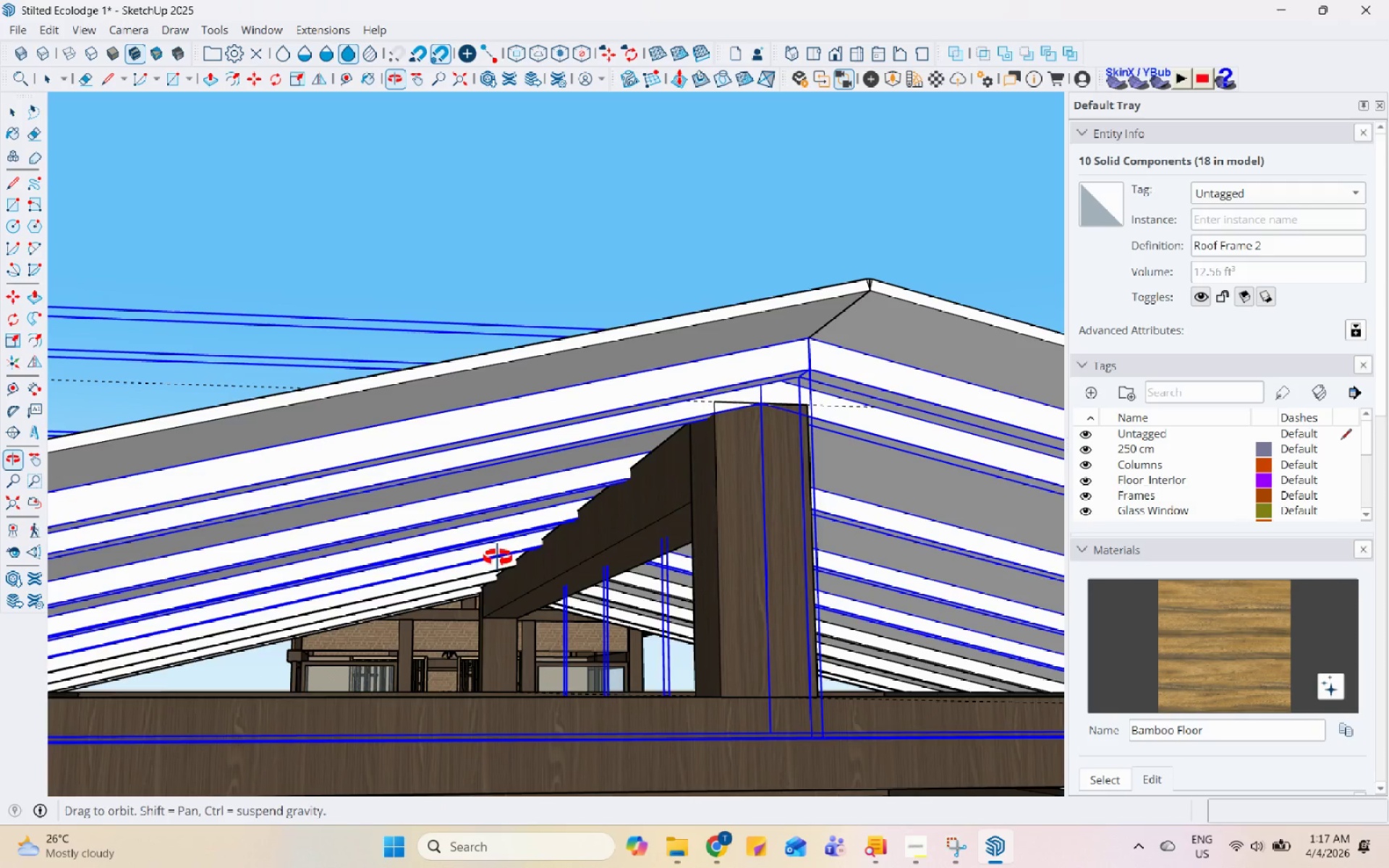 
scroll: coordinate [485, 566], scroll_direction: up, amount: 4.0
 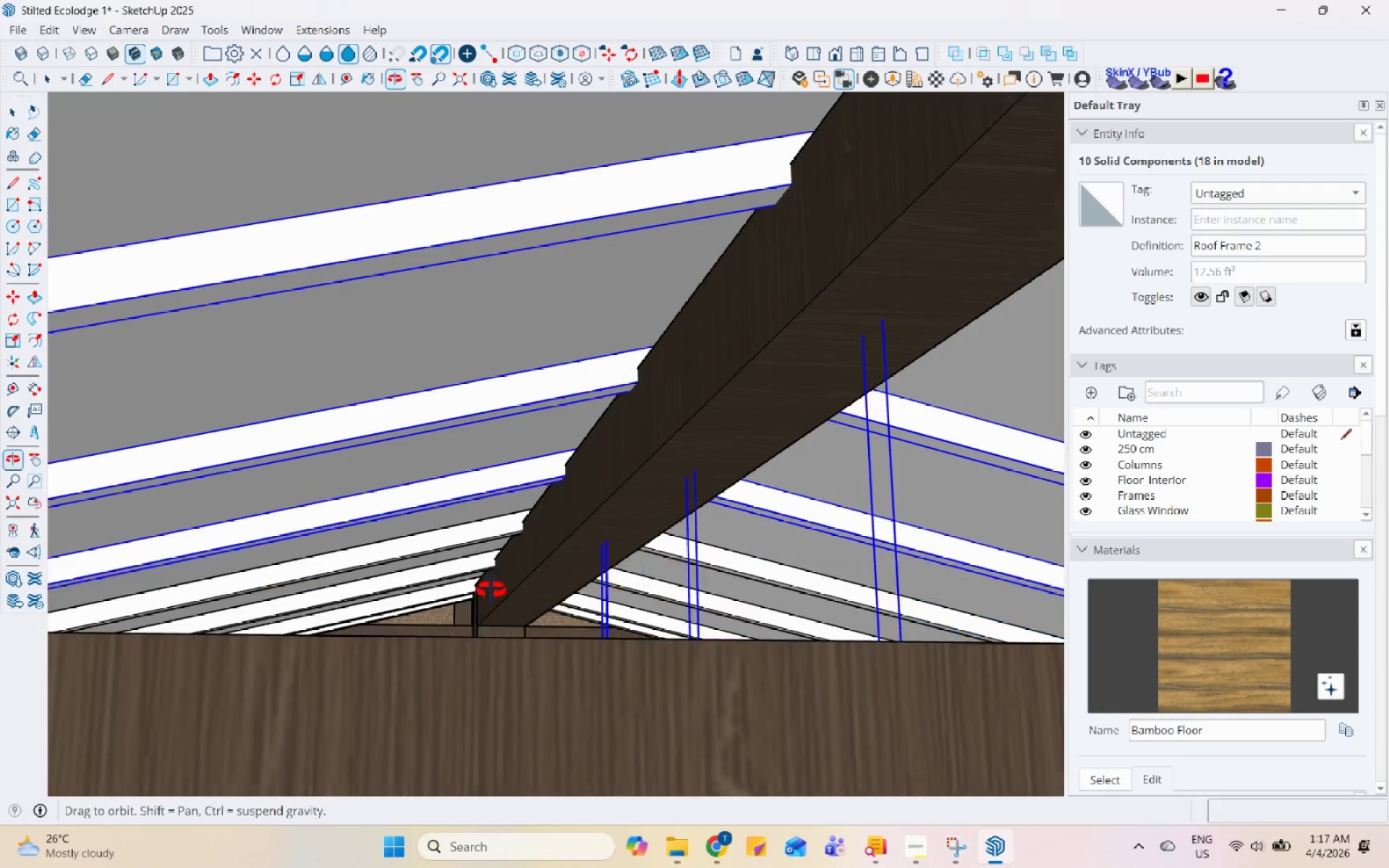 
hold_key(key=ControlLeft, duration=1.52)
left_click([487, 532])
 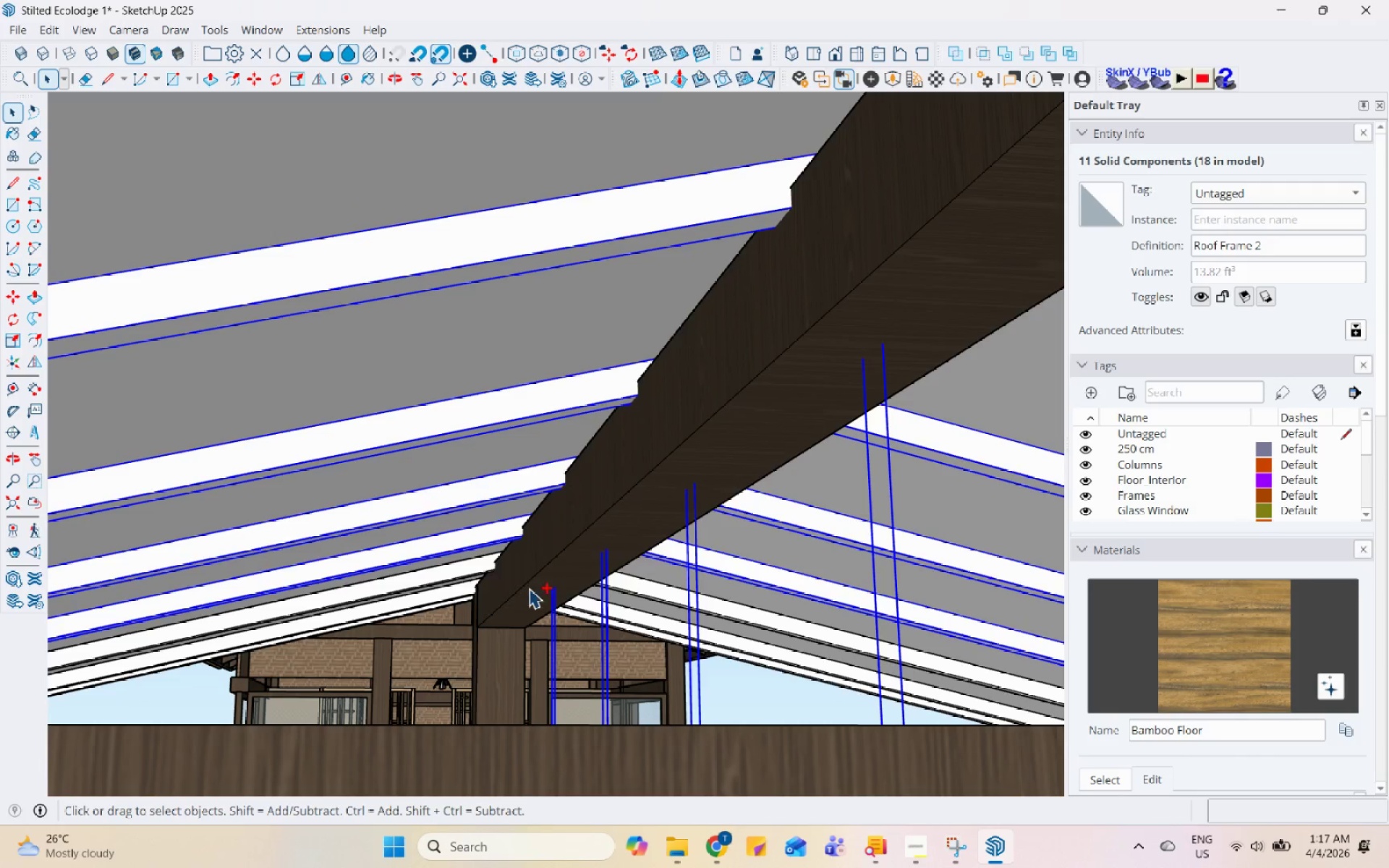 
hold_key(key=ControlLeft, duration=1.5)
left_click([482, 568])
 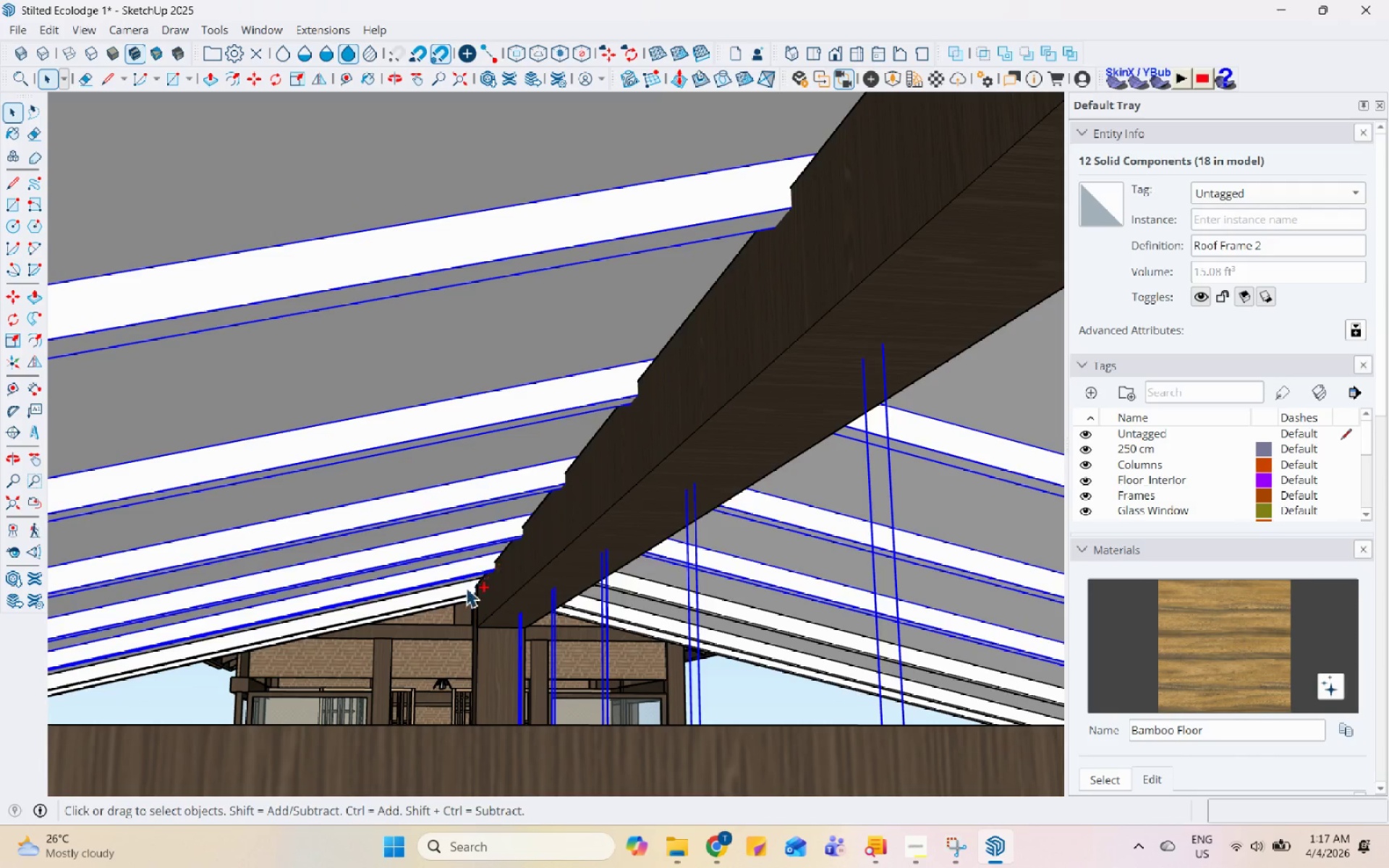 
double_click([462, 590])
 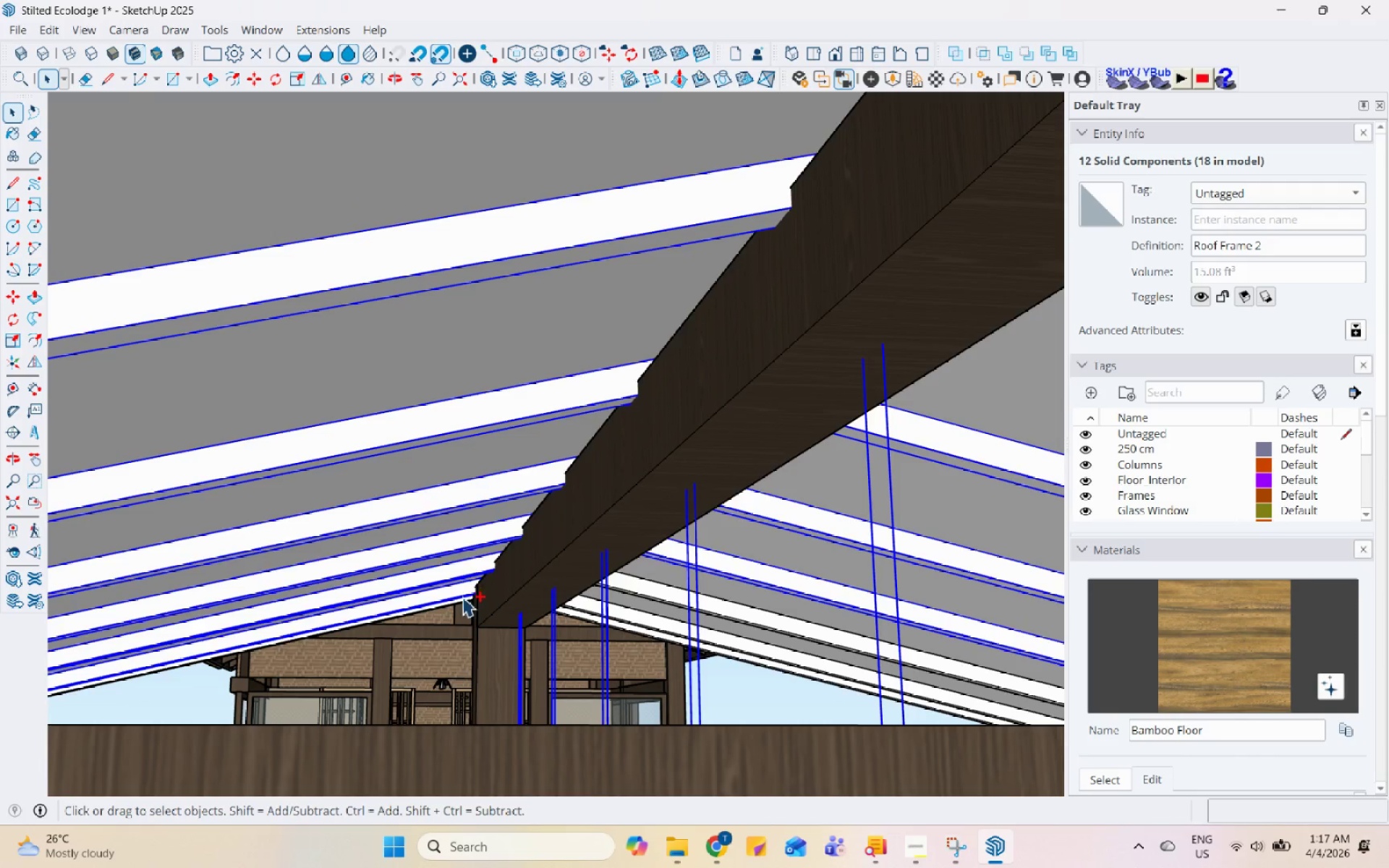 
left_click([460, 603])
 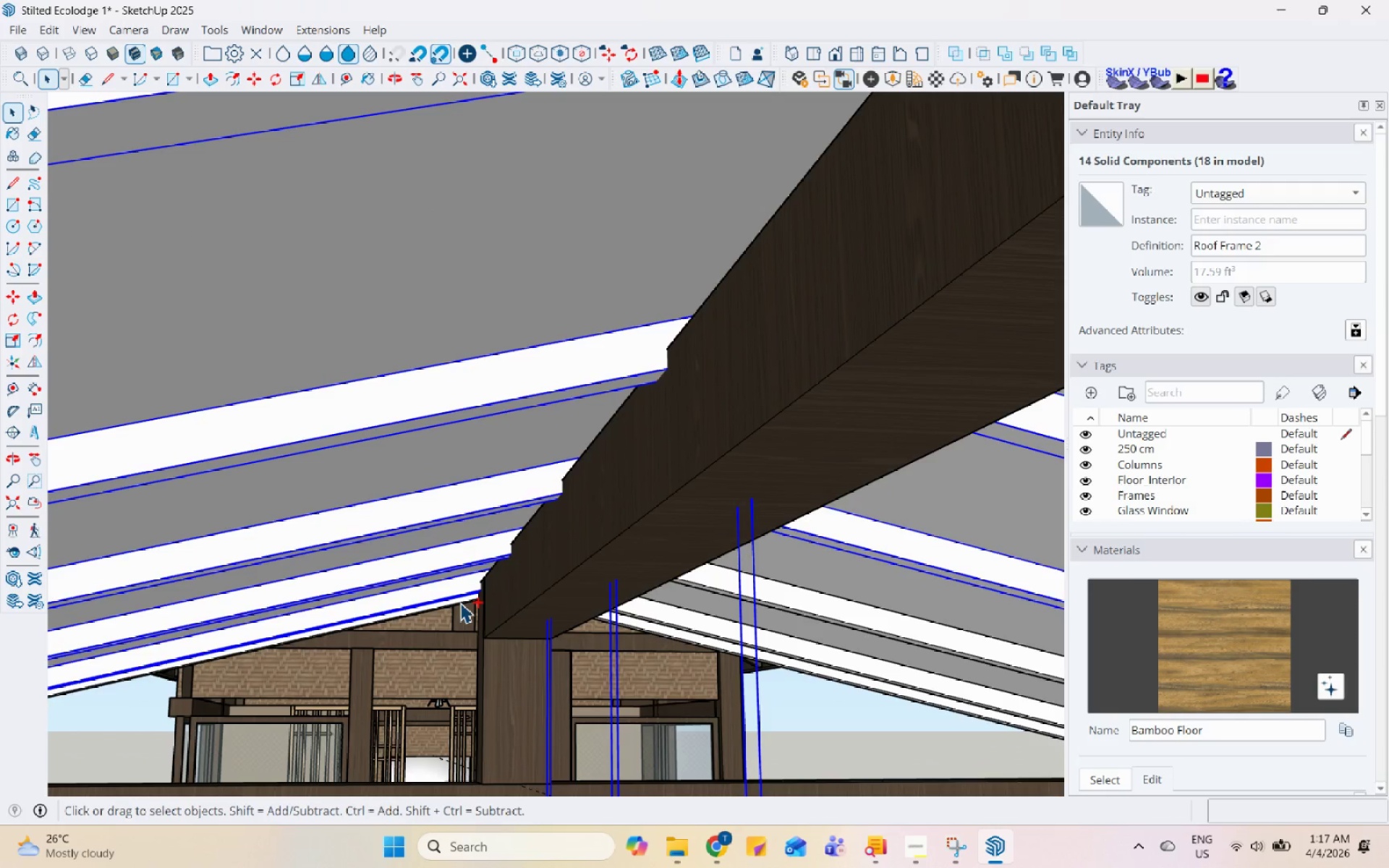 
scroll: coordinate [461, 600], scroll_direction: up, amount: 3.0
 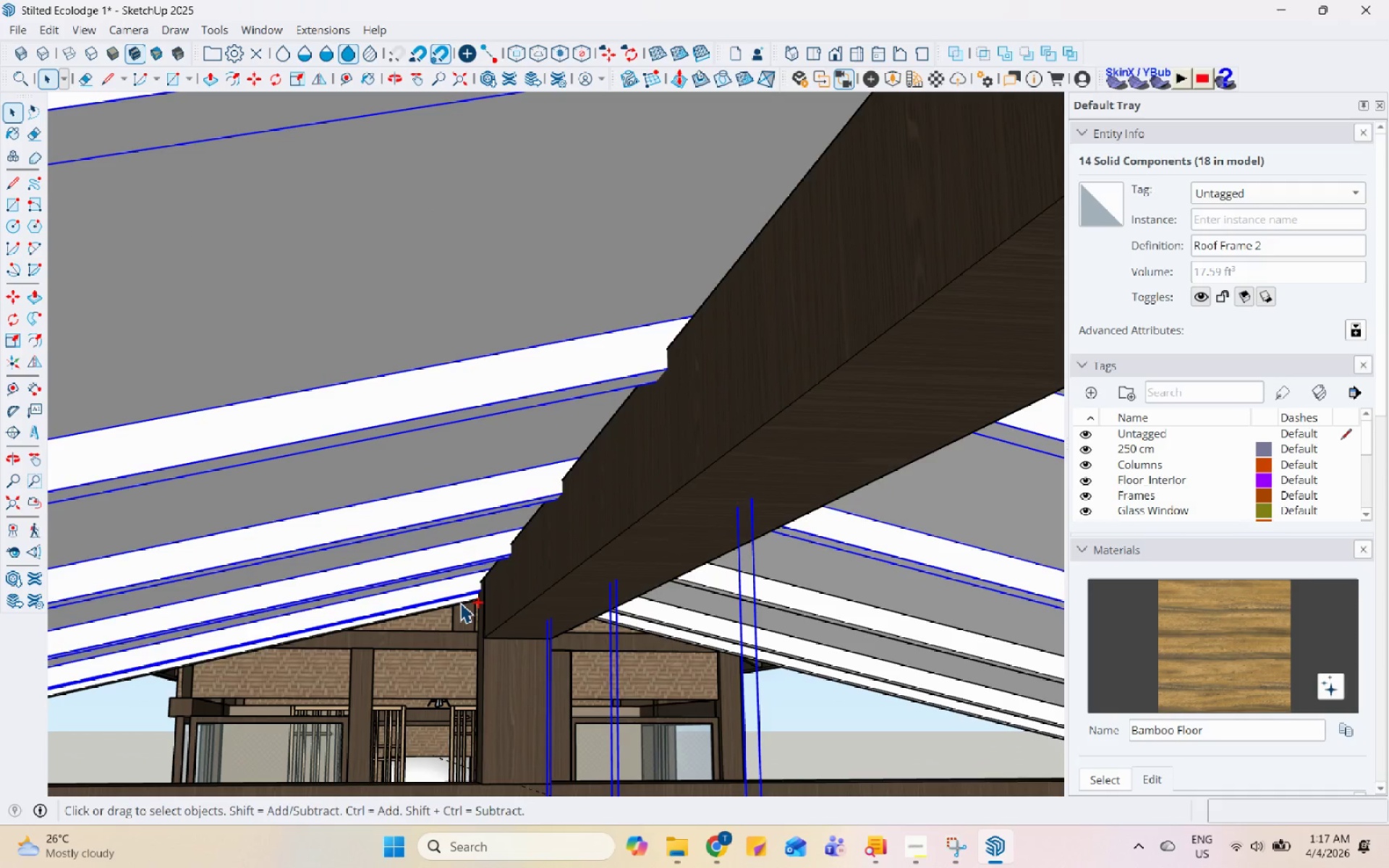 
hold_key(key=ControlLeft, duration=1.51)
left_click([864, 618])
 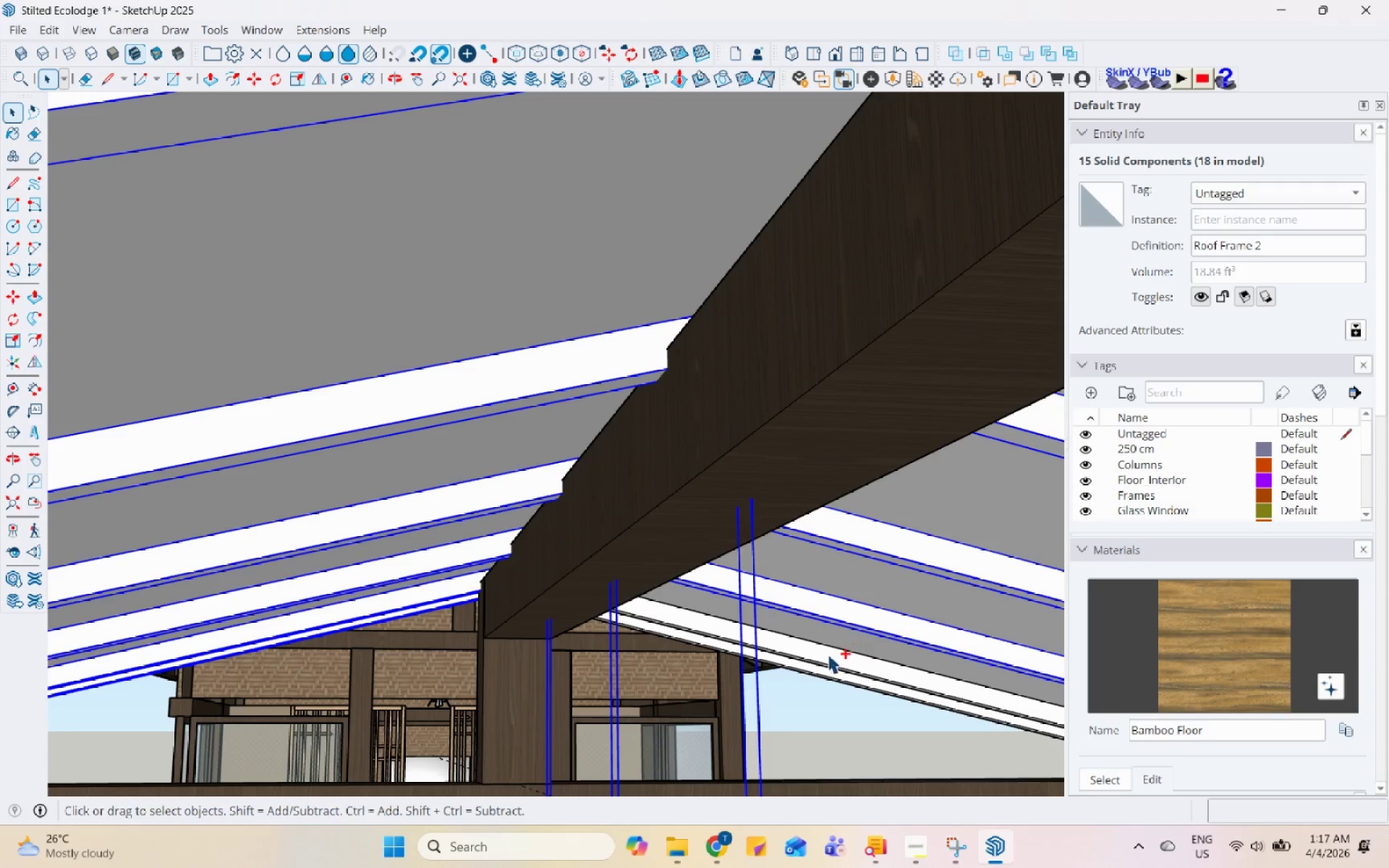 
double_click([827, 654])
 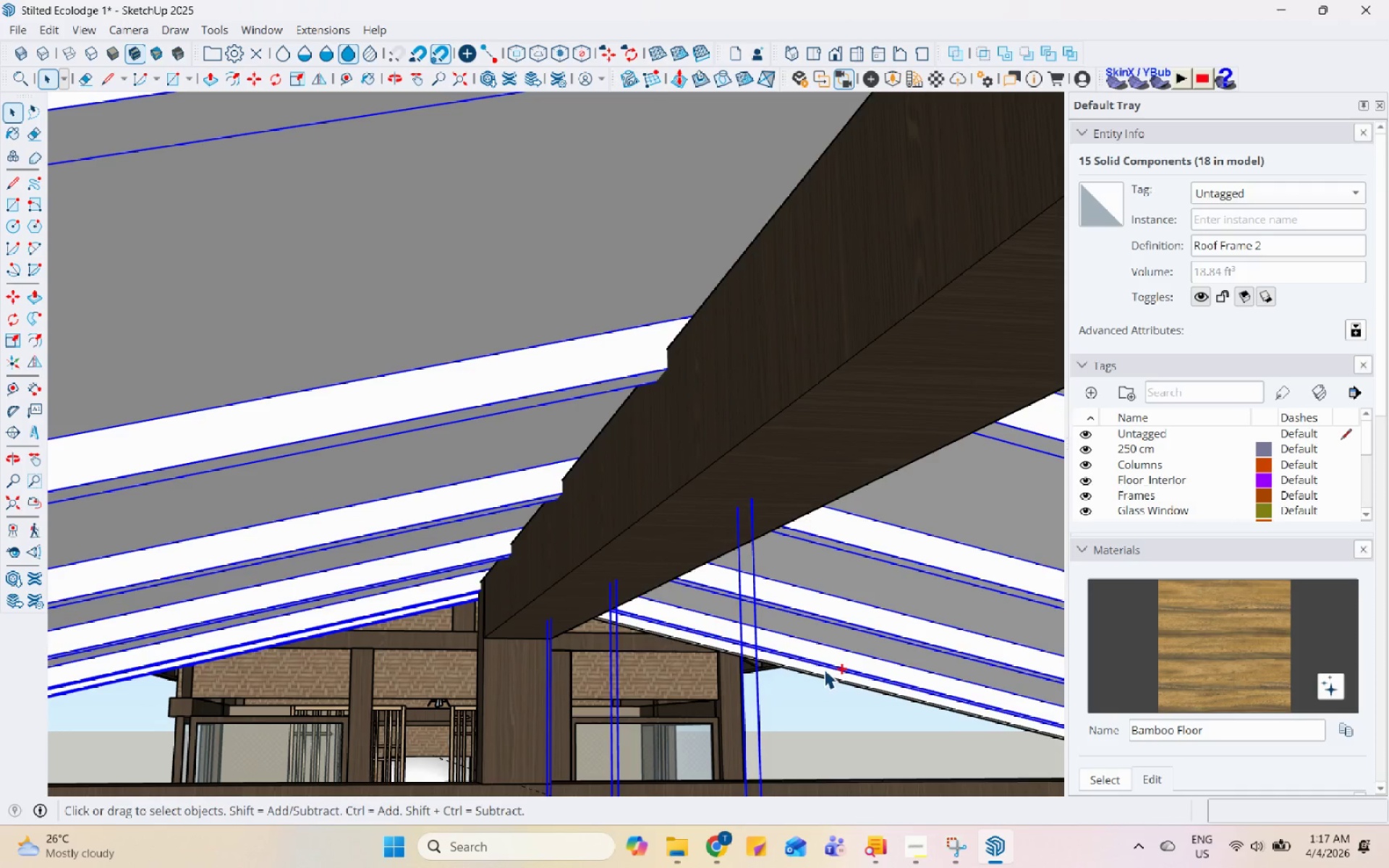 
key(Control+ControlLeft)
 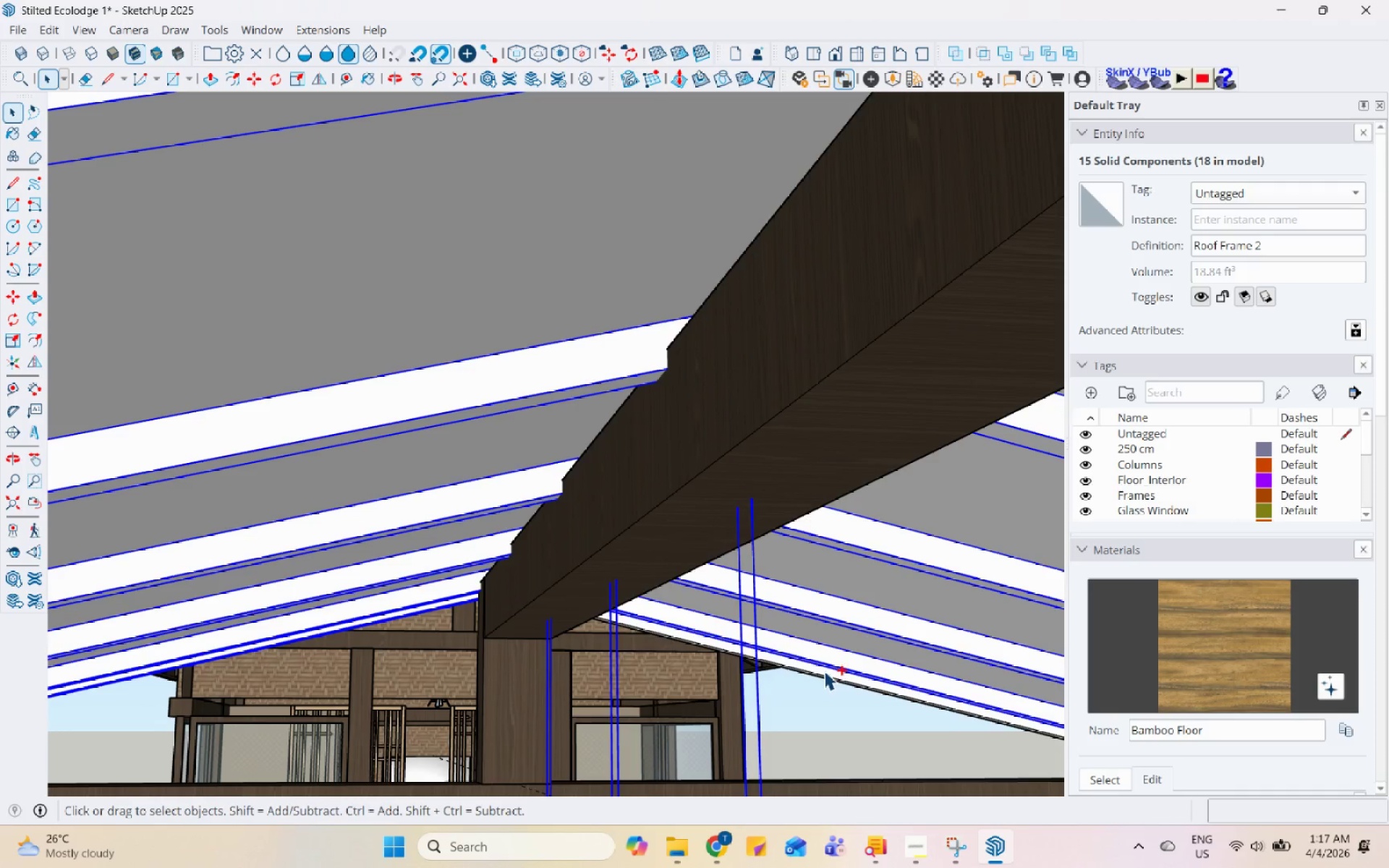 
key(Control+ControlLeft)
 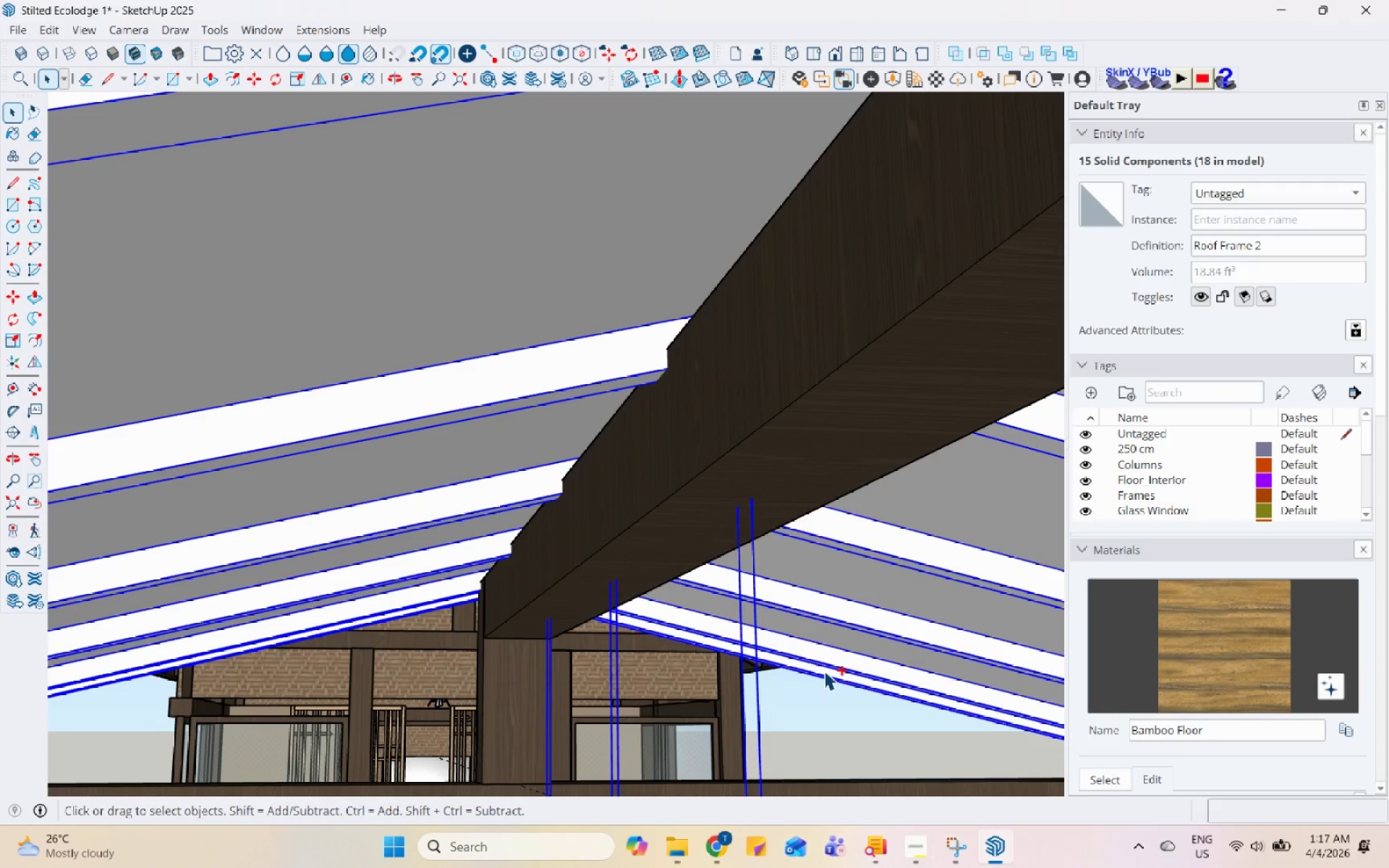 
key(Control+ControlLeft)
 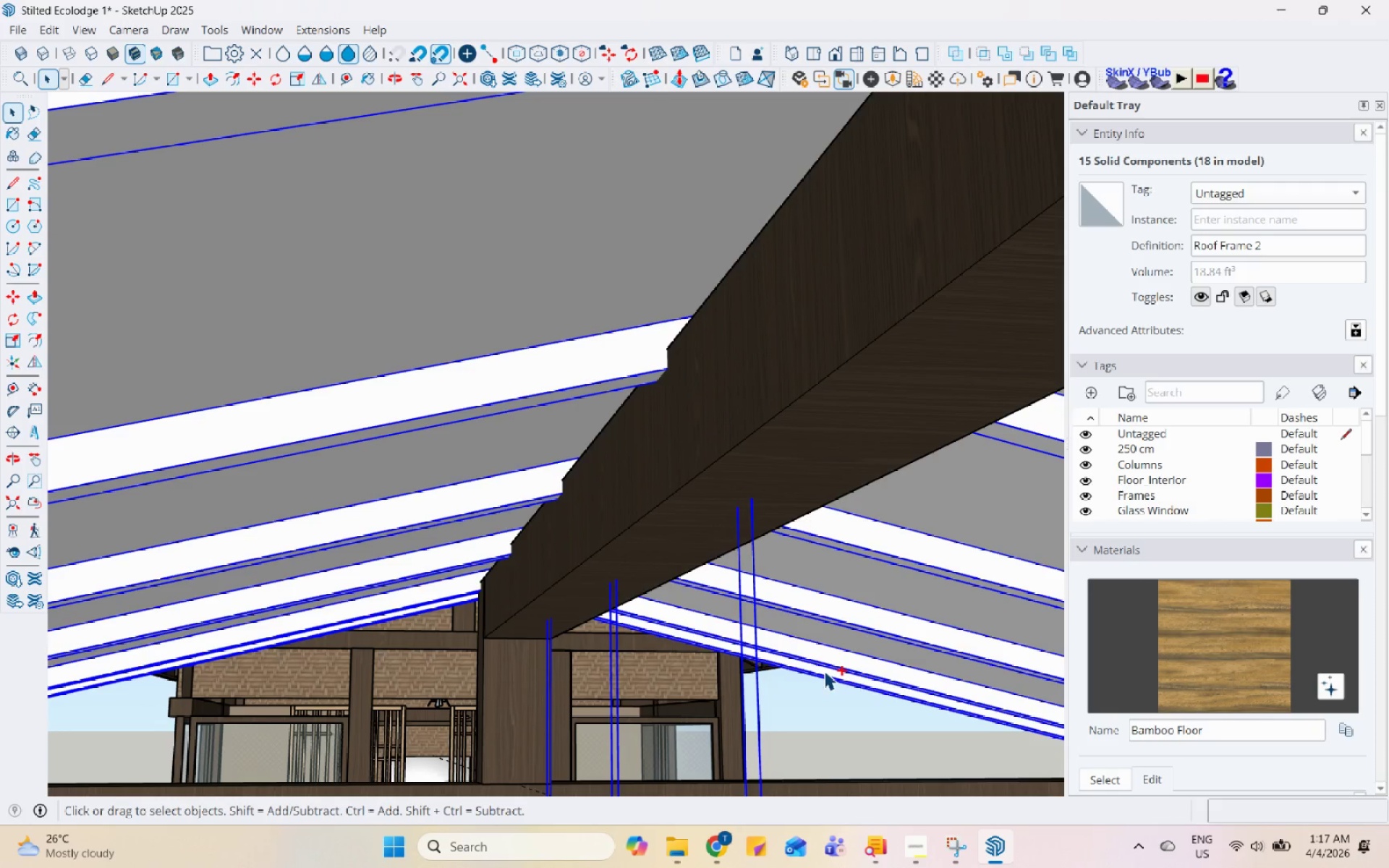 
key(Control+ControlLeft)
 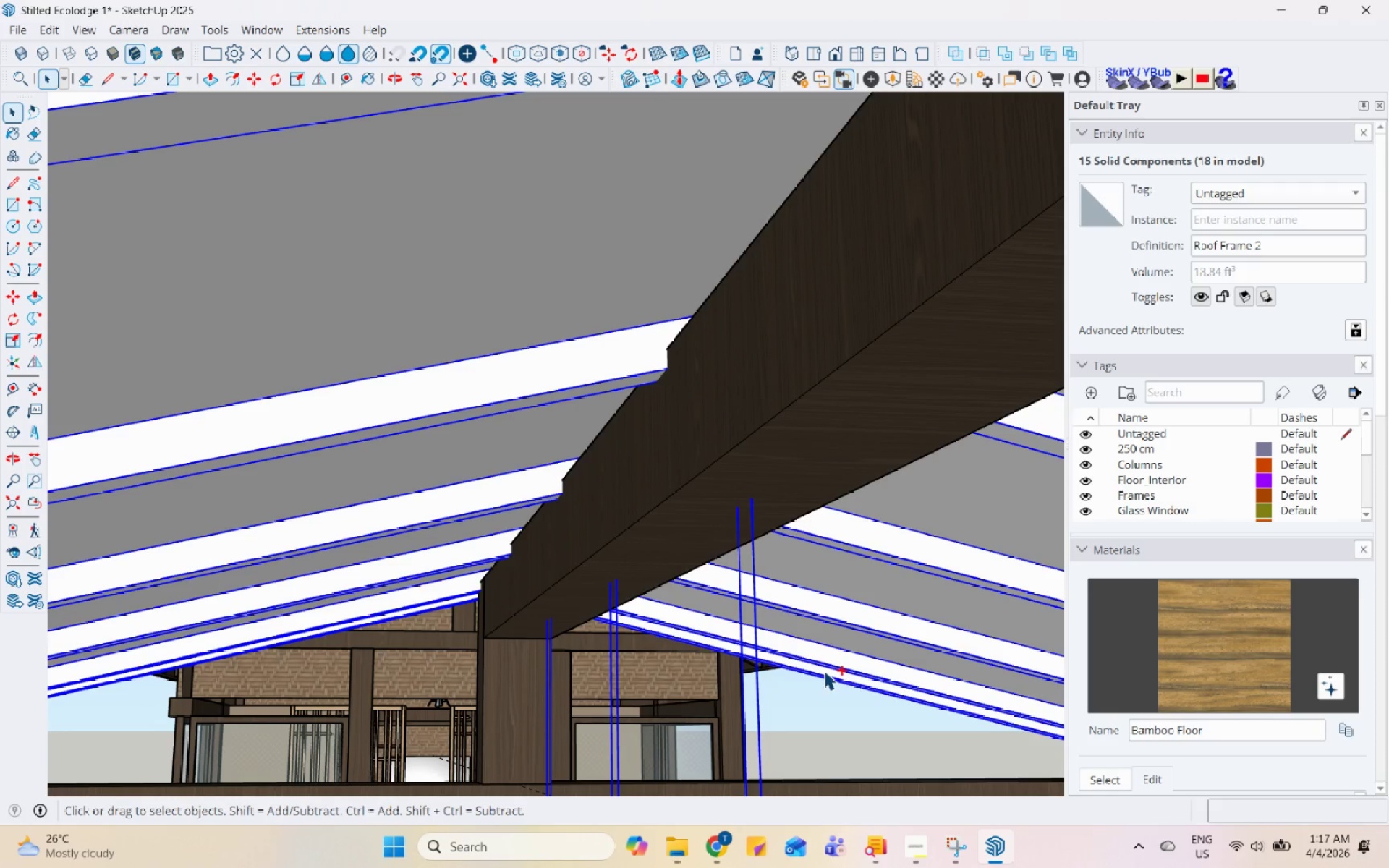 
key(Control+ControlLeft)
 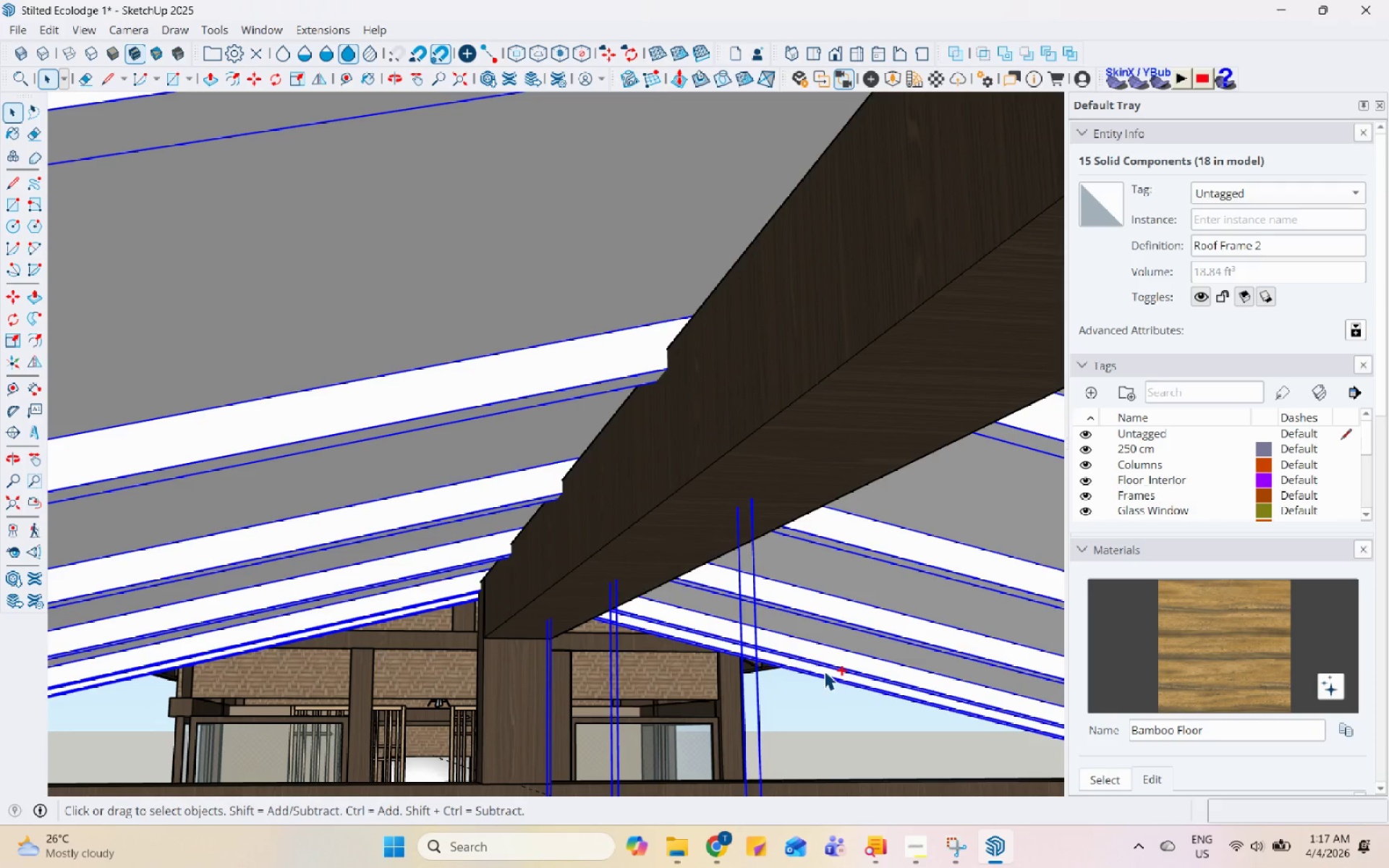 
key(Control+ControlLeft)
 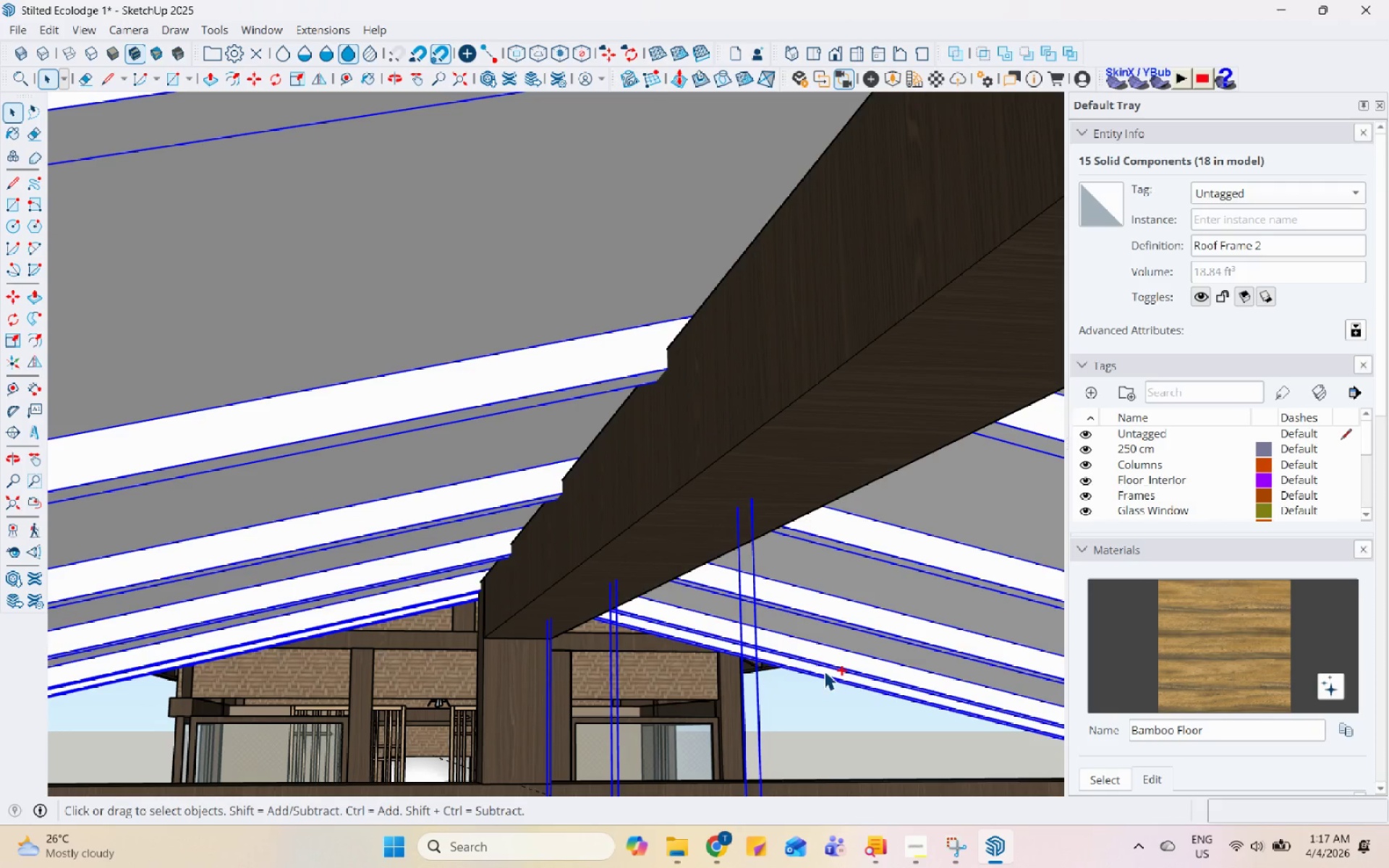 
key(Control+ControlLeft)
 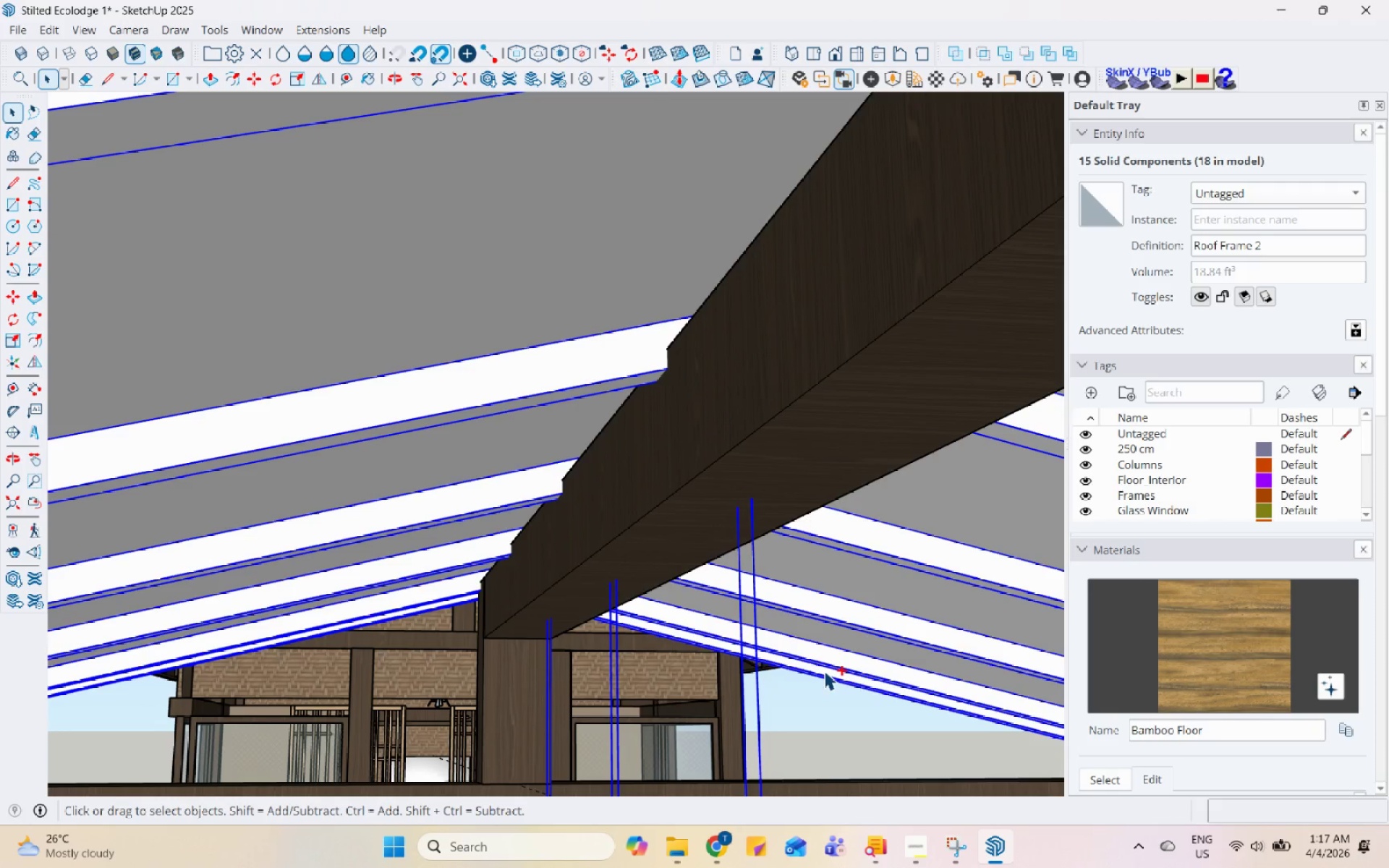 
key(Control+ControlLeft)
 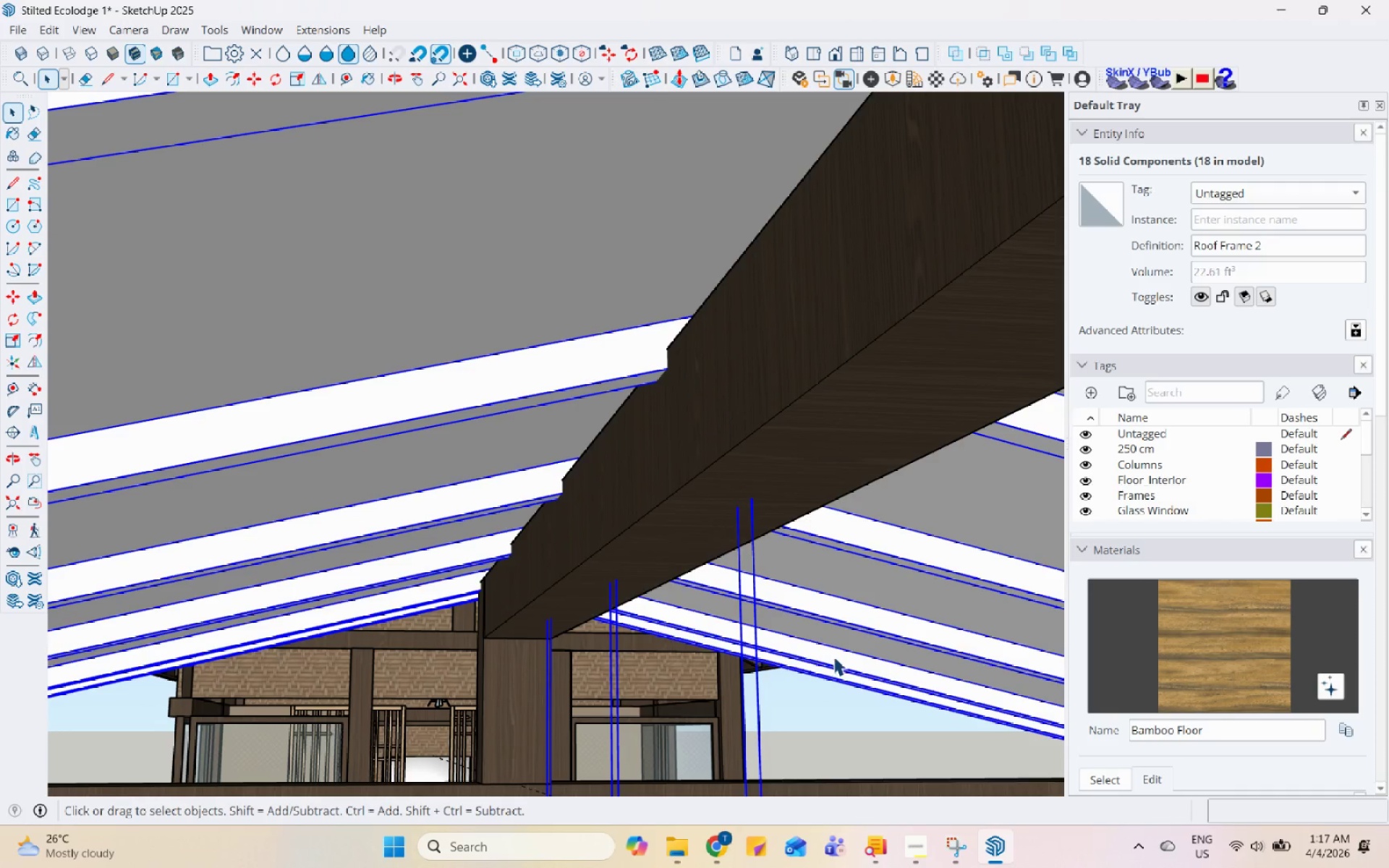 
right_click([833, 656])
 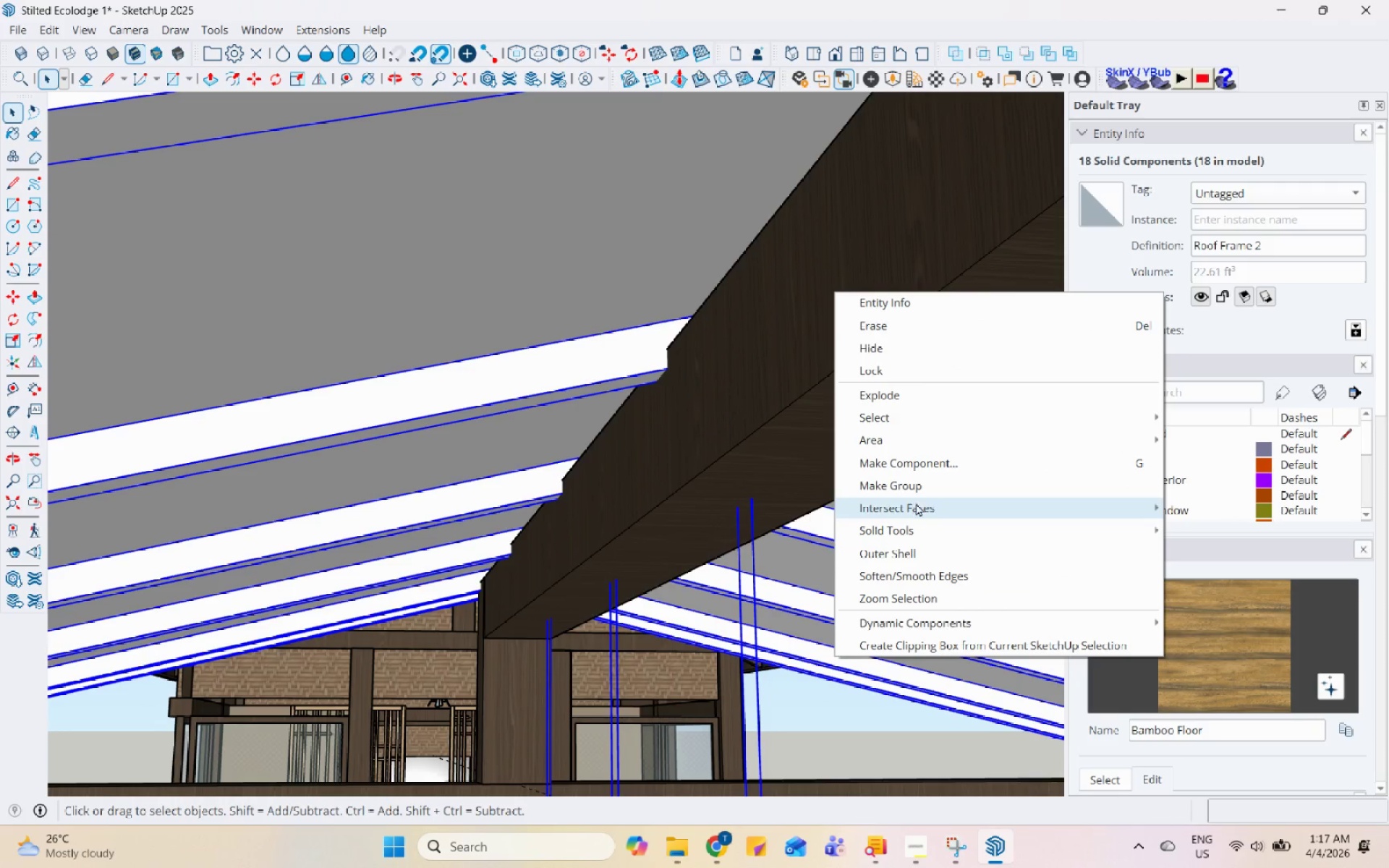 
left_click([922, 494])
 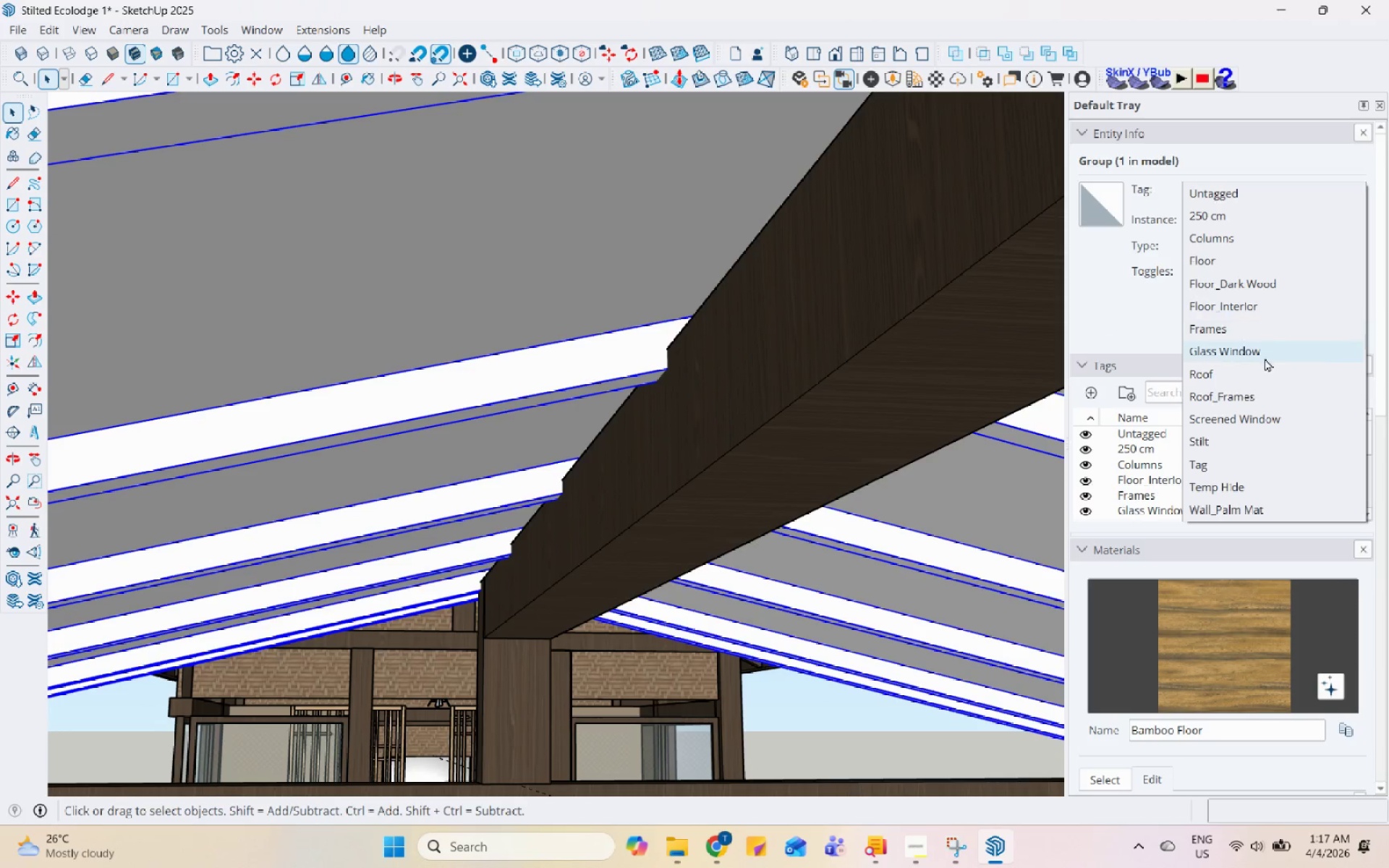 
left_click([1258, 393])
 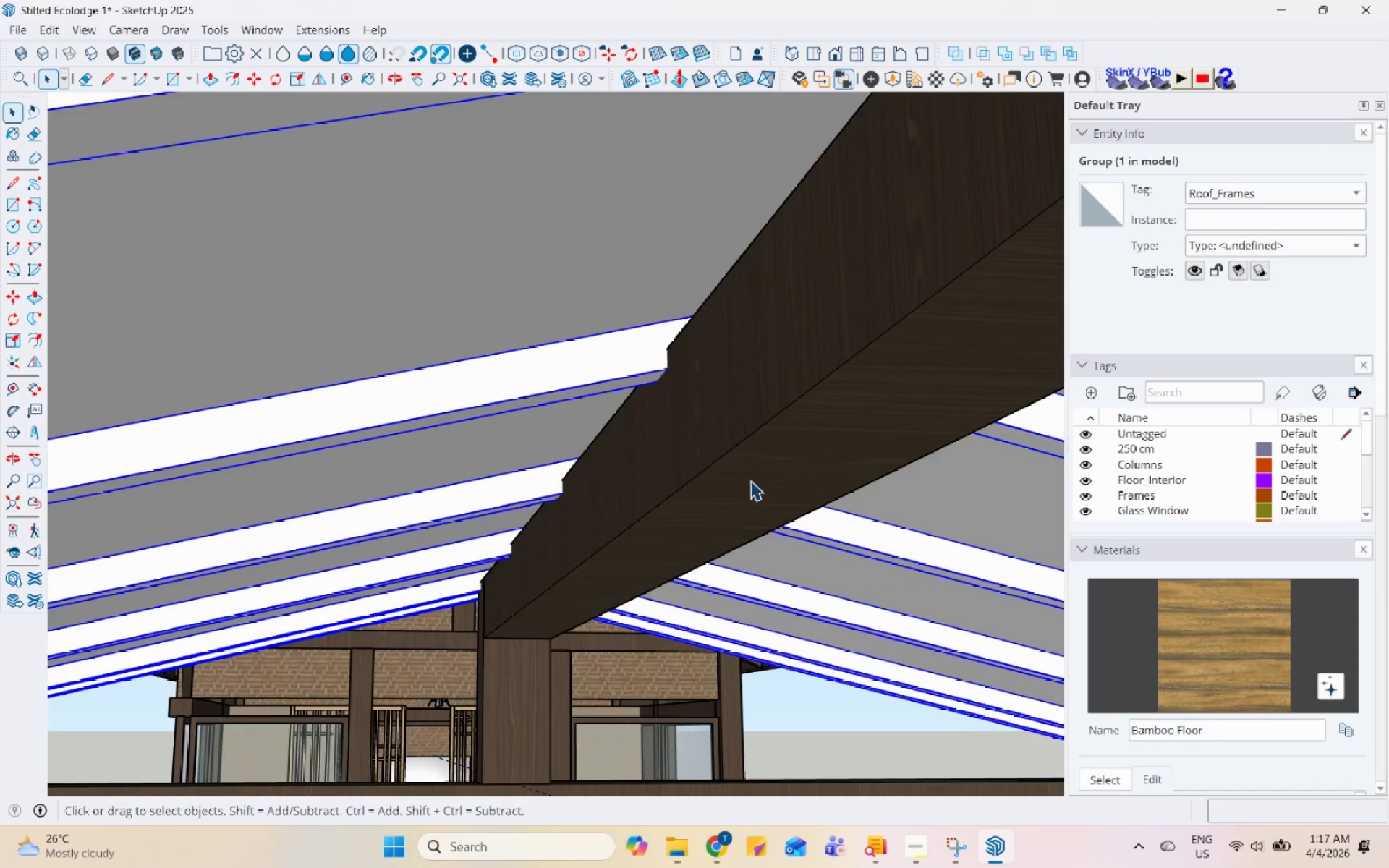 
scroll: coordinate [394, 482], scroll_direction: down, amount: 109.0
 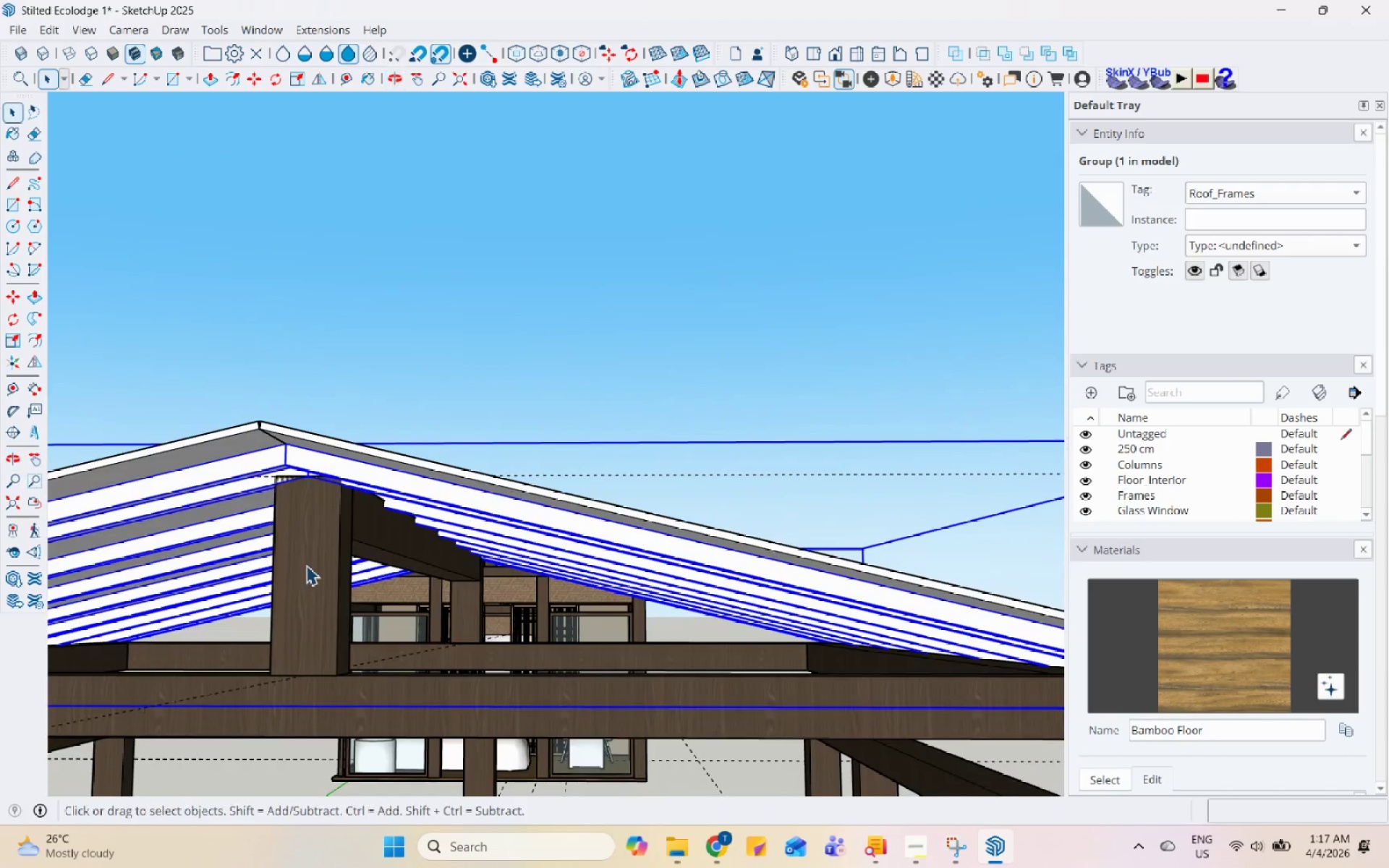 
scroll: coordinate [288, 492], scroll_direction: up, amount: 9.0
 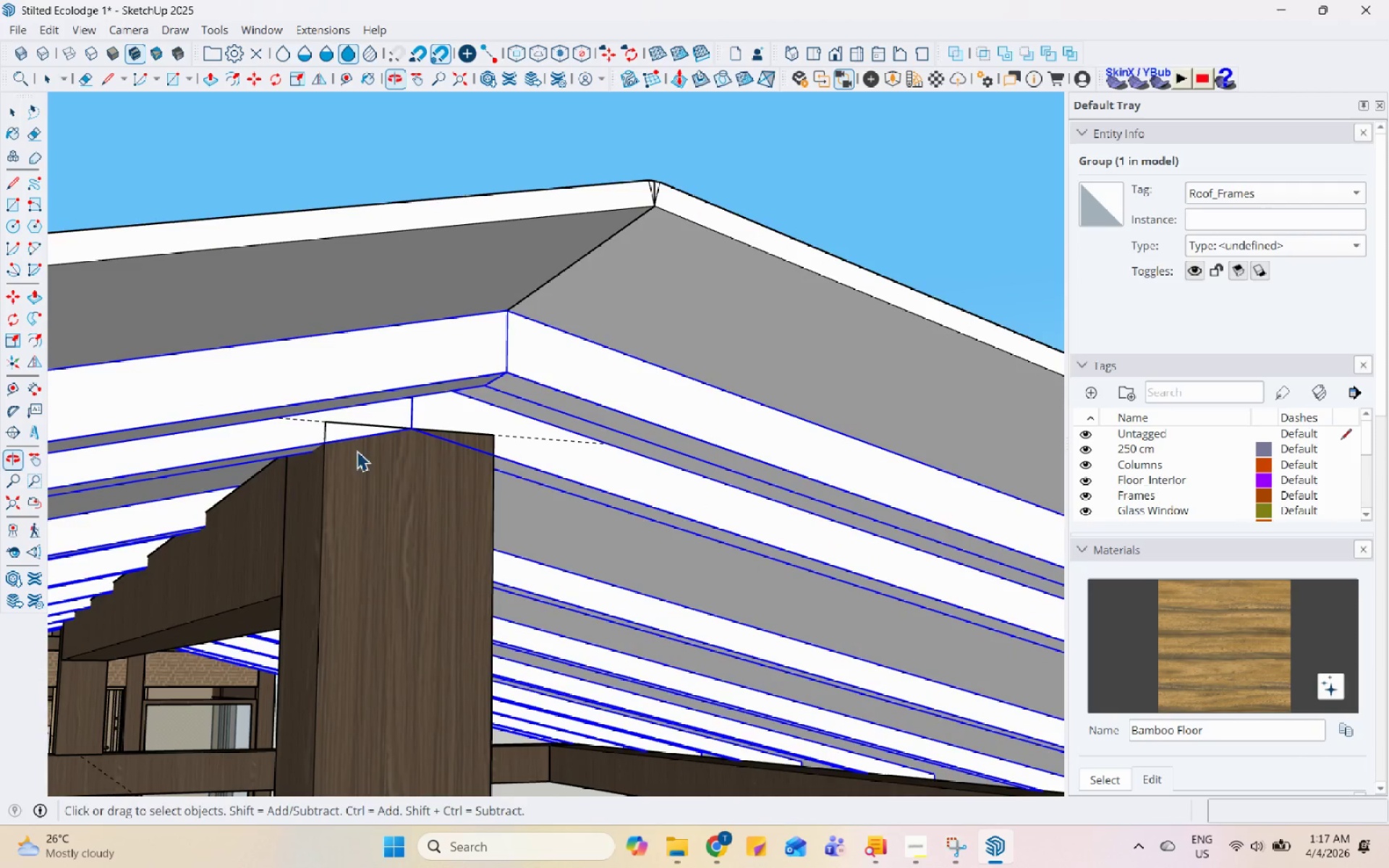 
double_click([362, 452])
 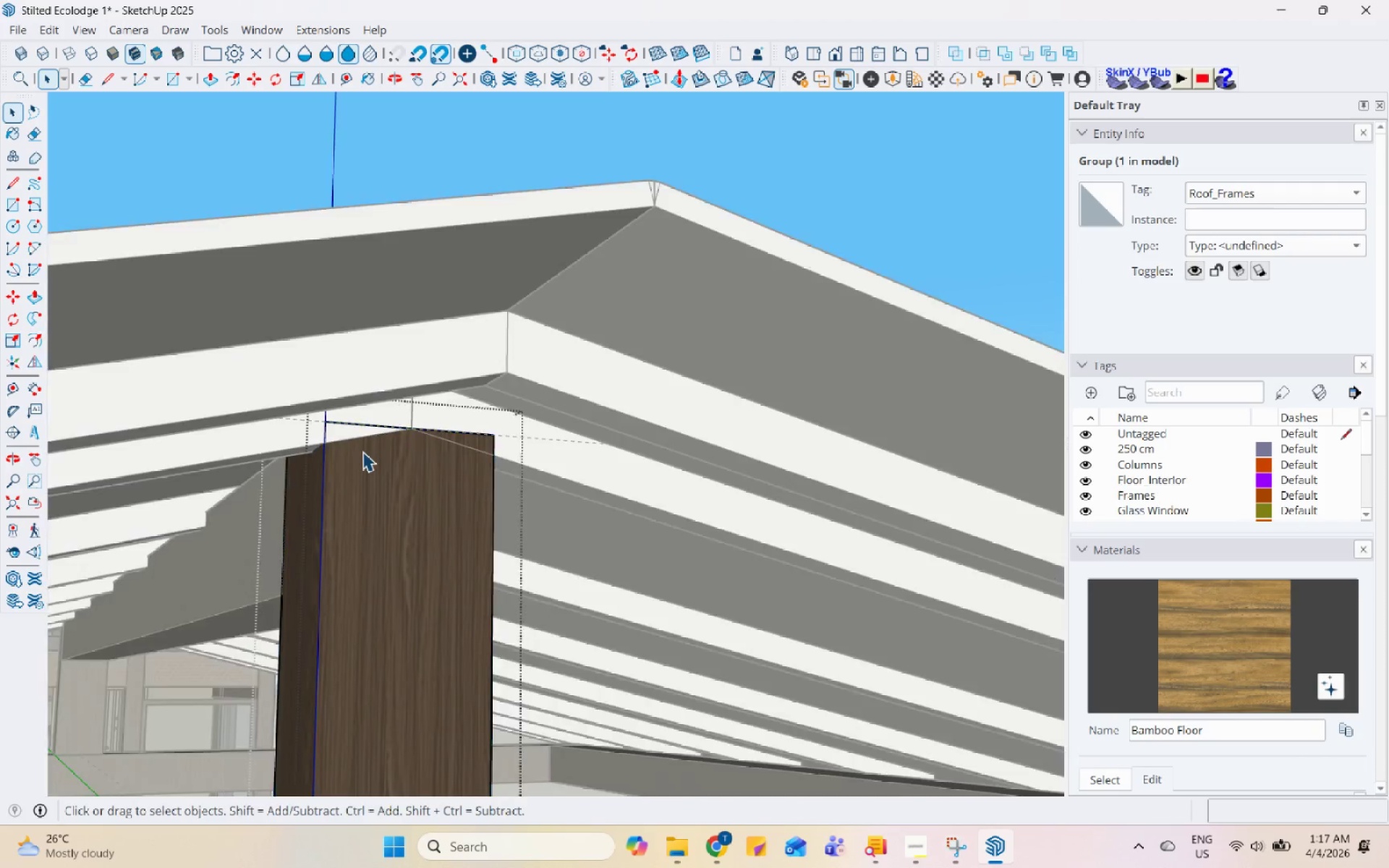 
left_click([365, 419])
 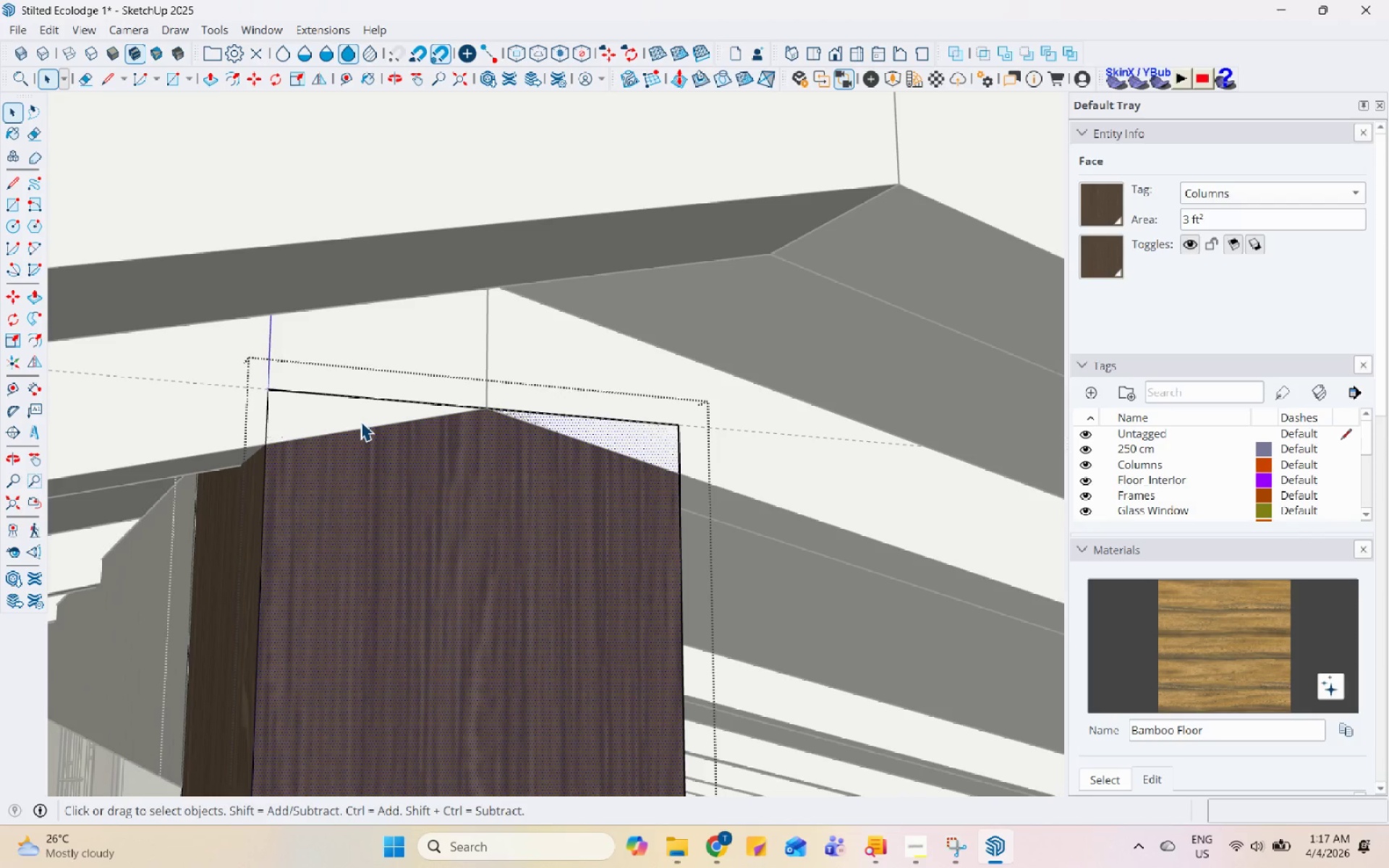 
scroll: coordinate [360, 436], scroll_direction: up, amount: 9.0
 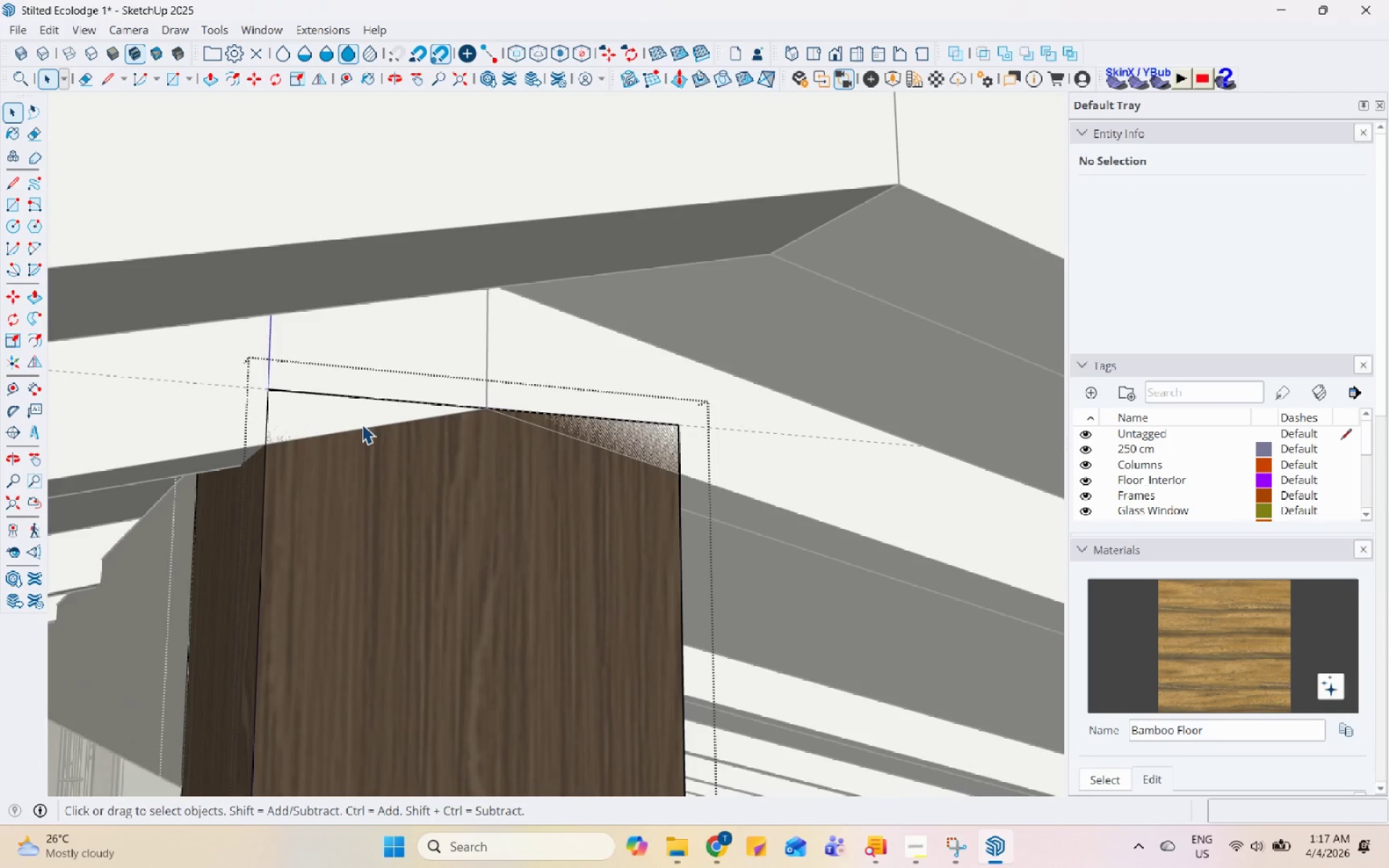 
key(L)
 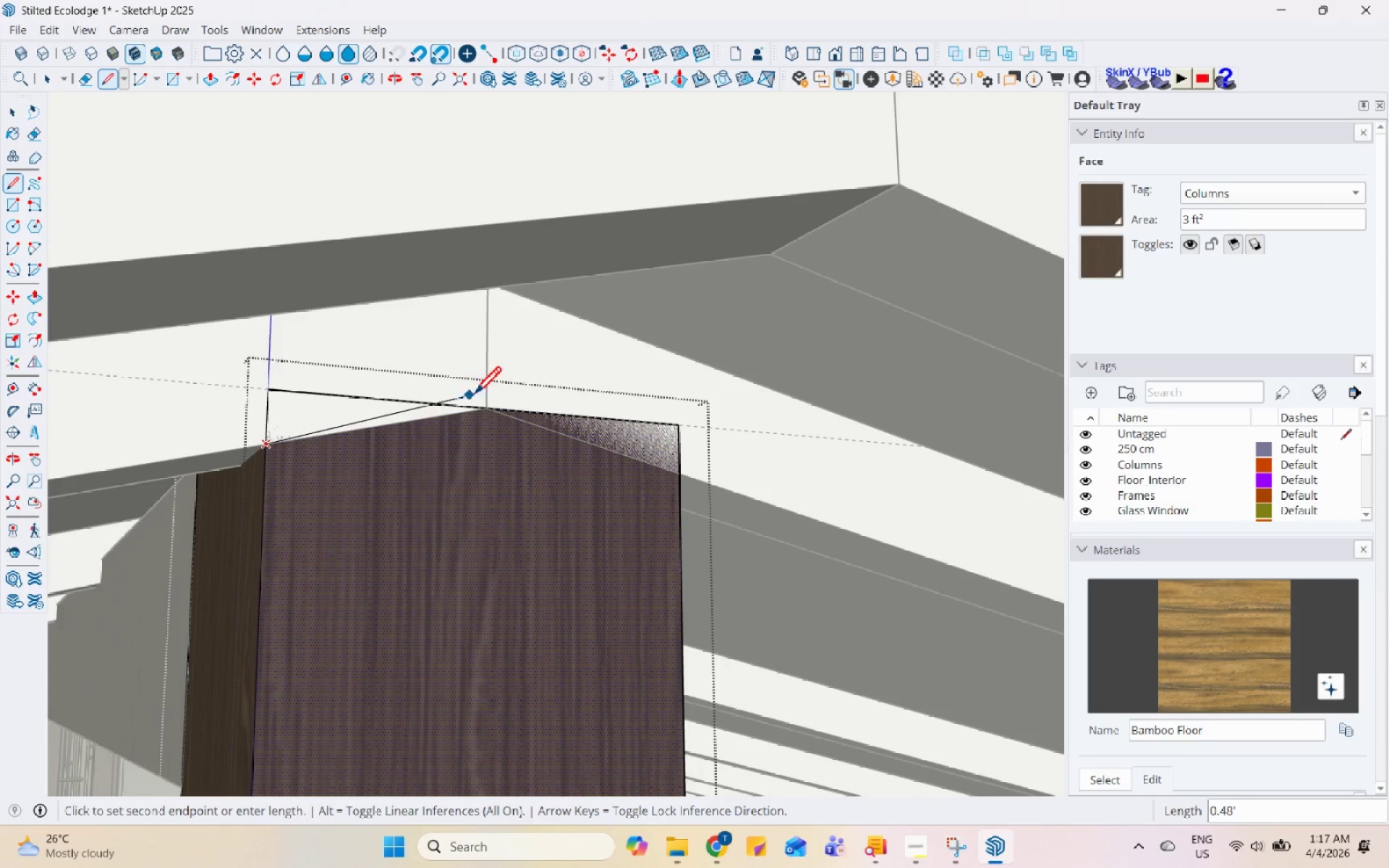 
left_click([484, 412])
 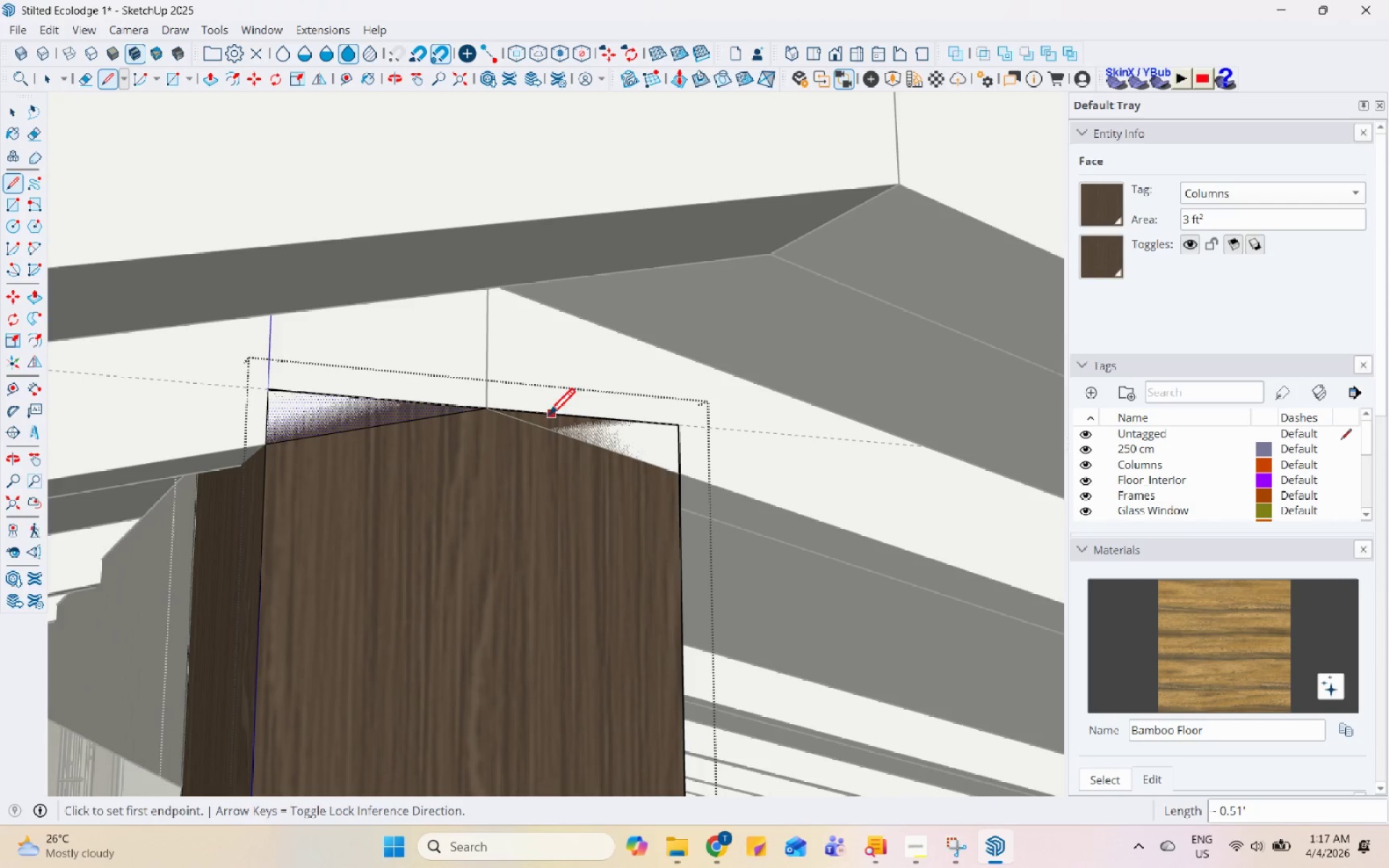 
key(Escape)
 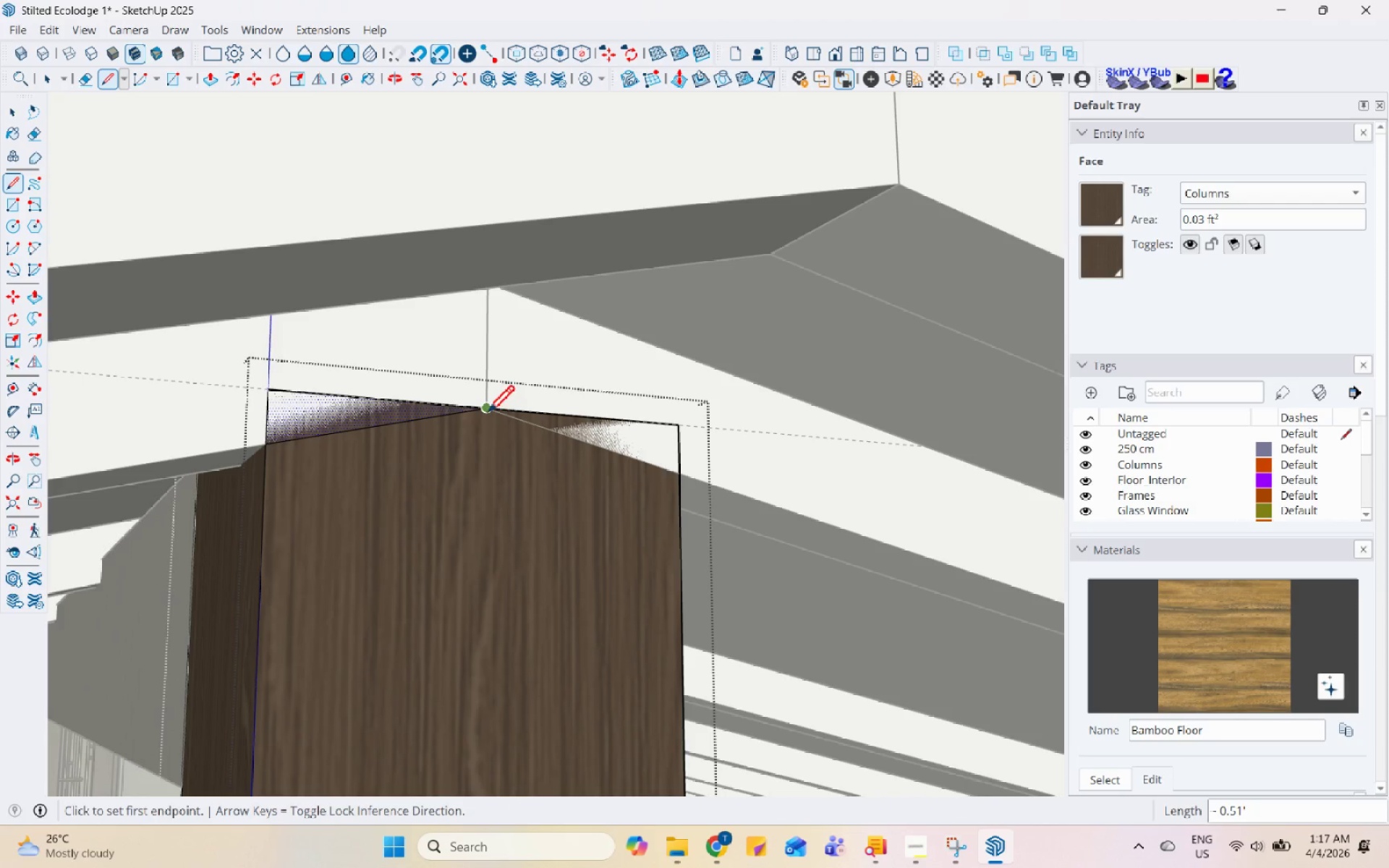 
left_click_drag(start_coordinate=[486, 411], to_coordinate=[490, 411])
 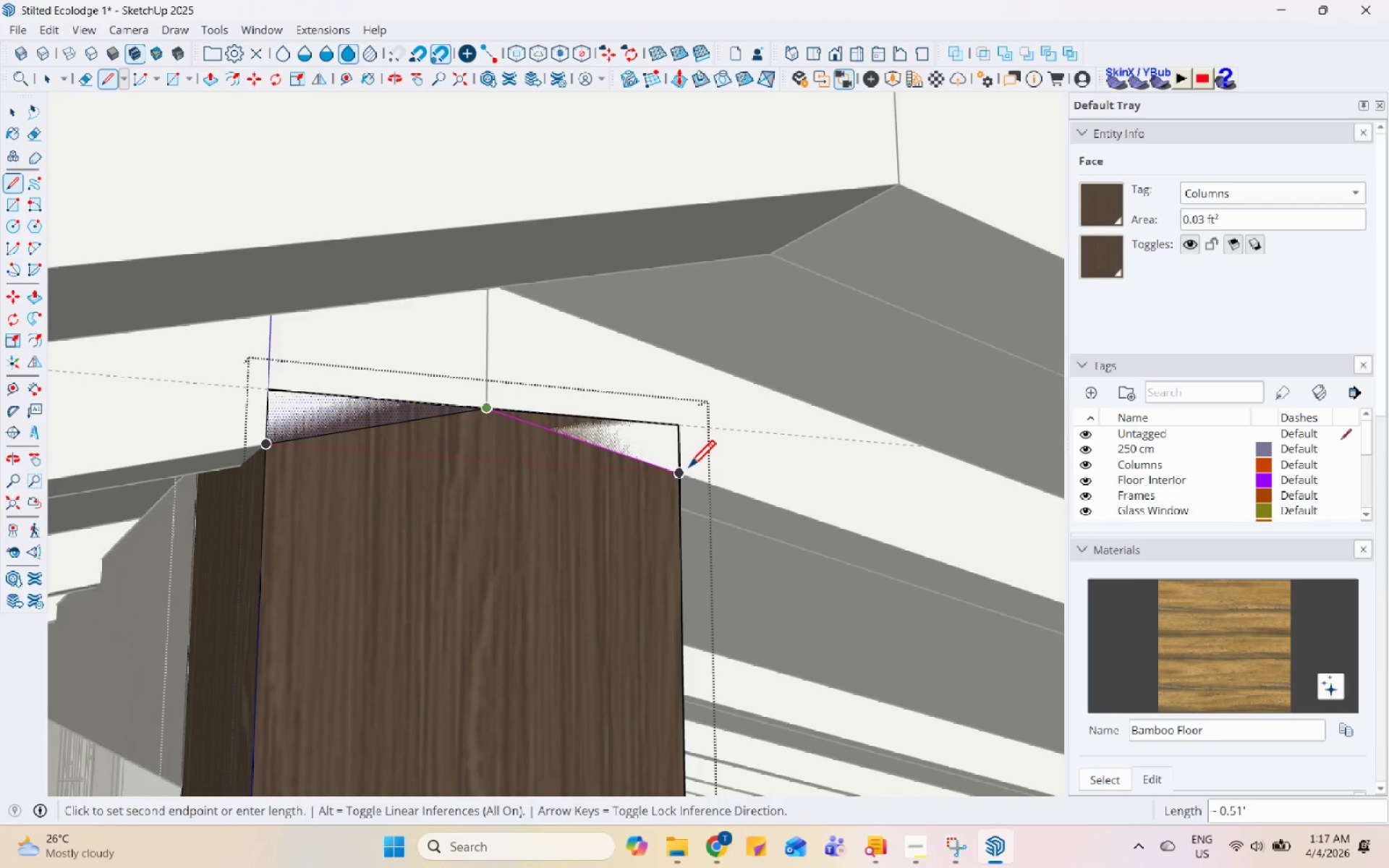 
left_click([685, 473])
 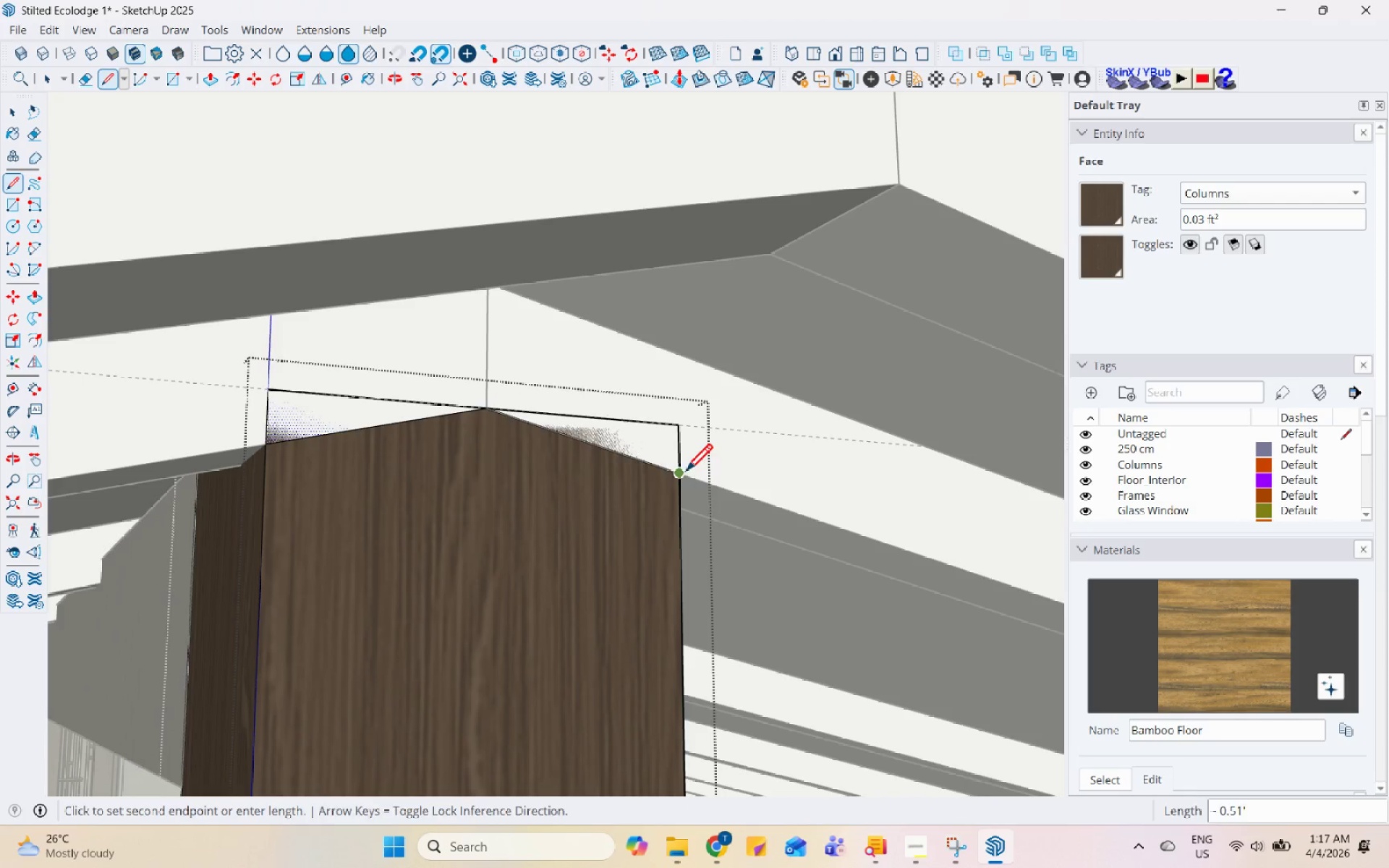 
key(Space)
 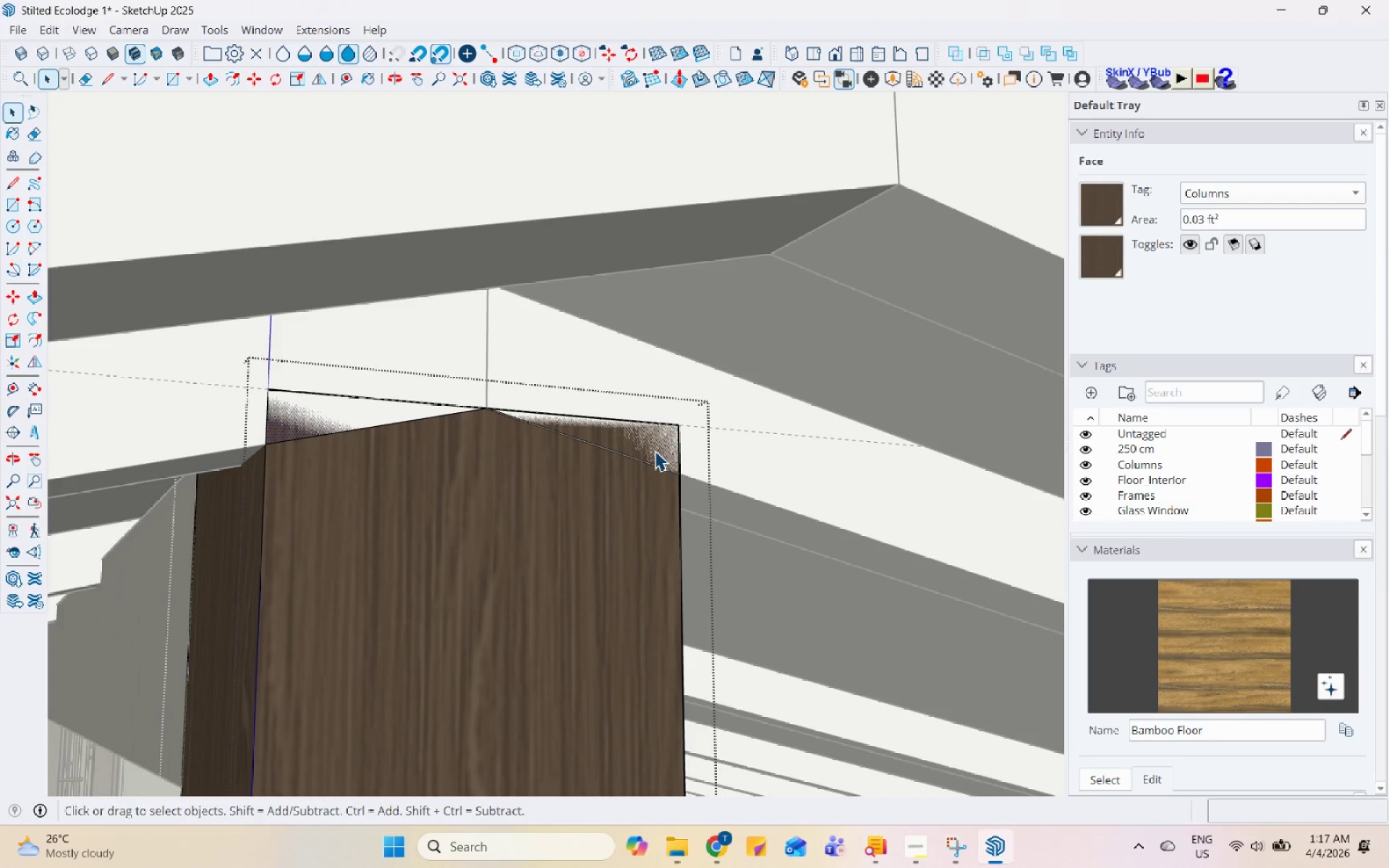 
double_click([649, 445])
 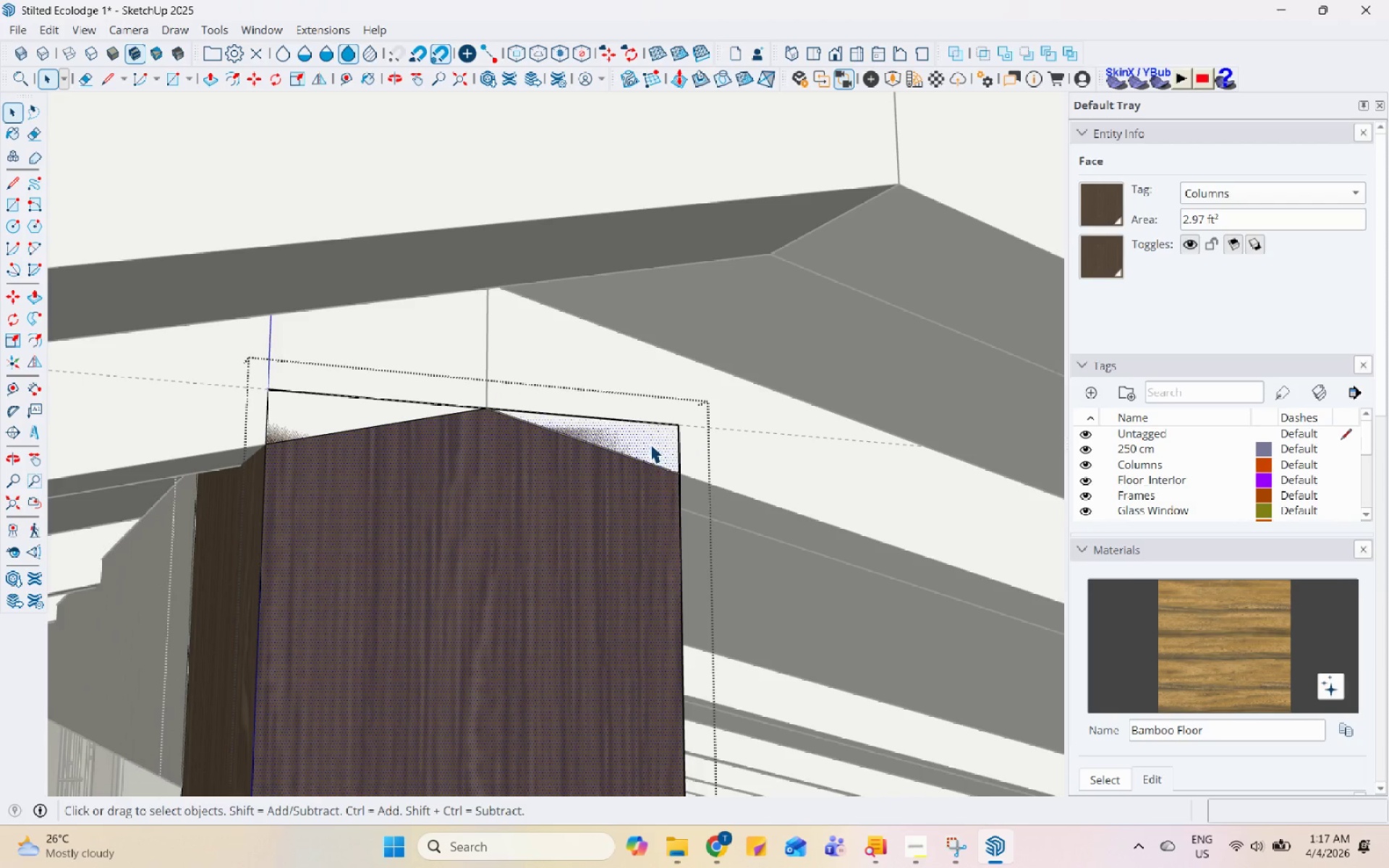 
left_click([658, 437])
 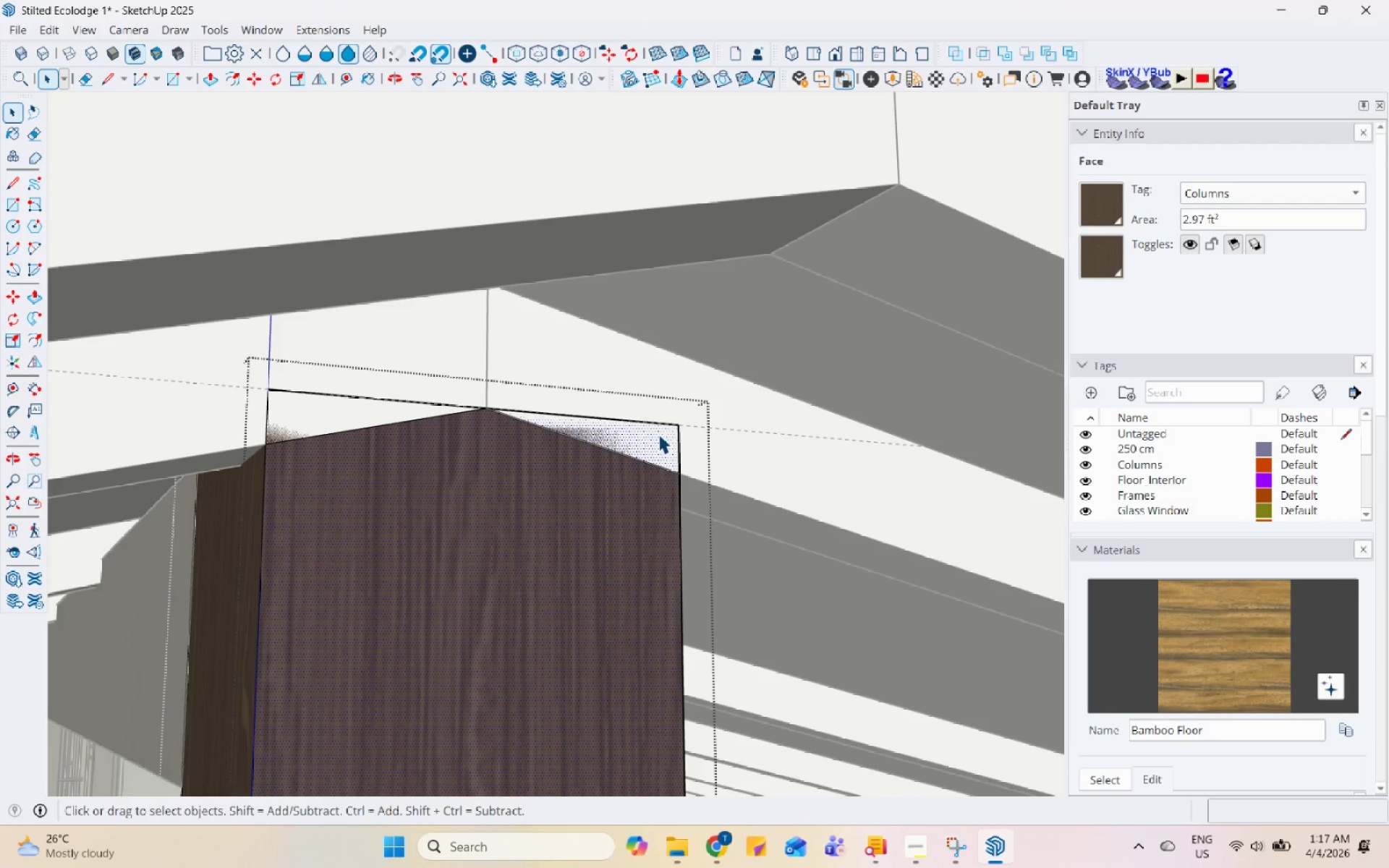 
key(P)
 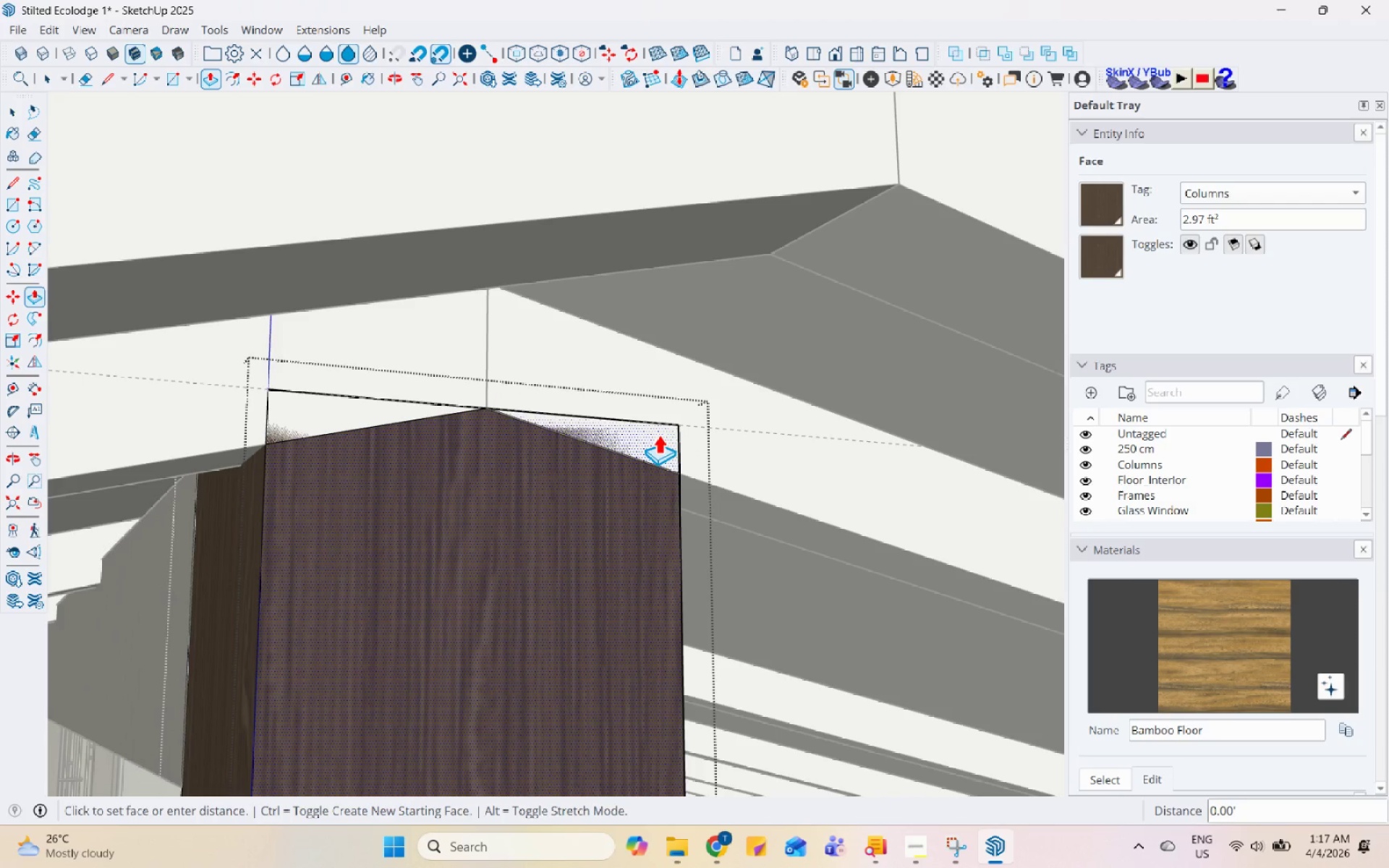 
left_click([658, 434])
 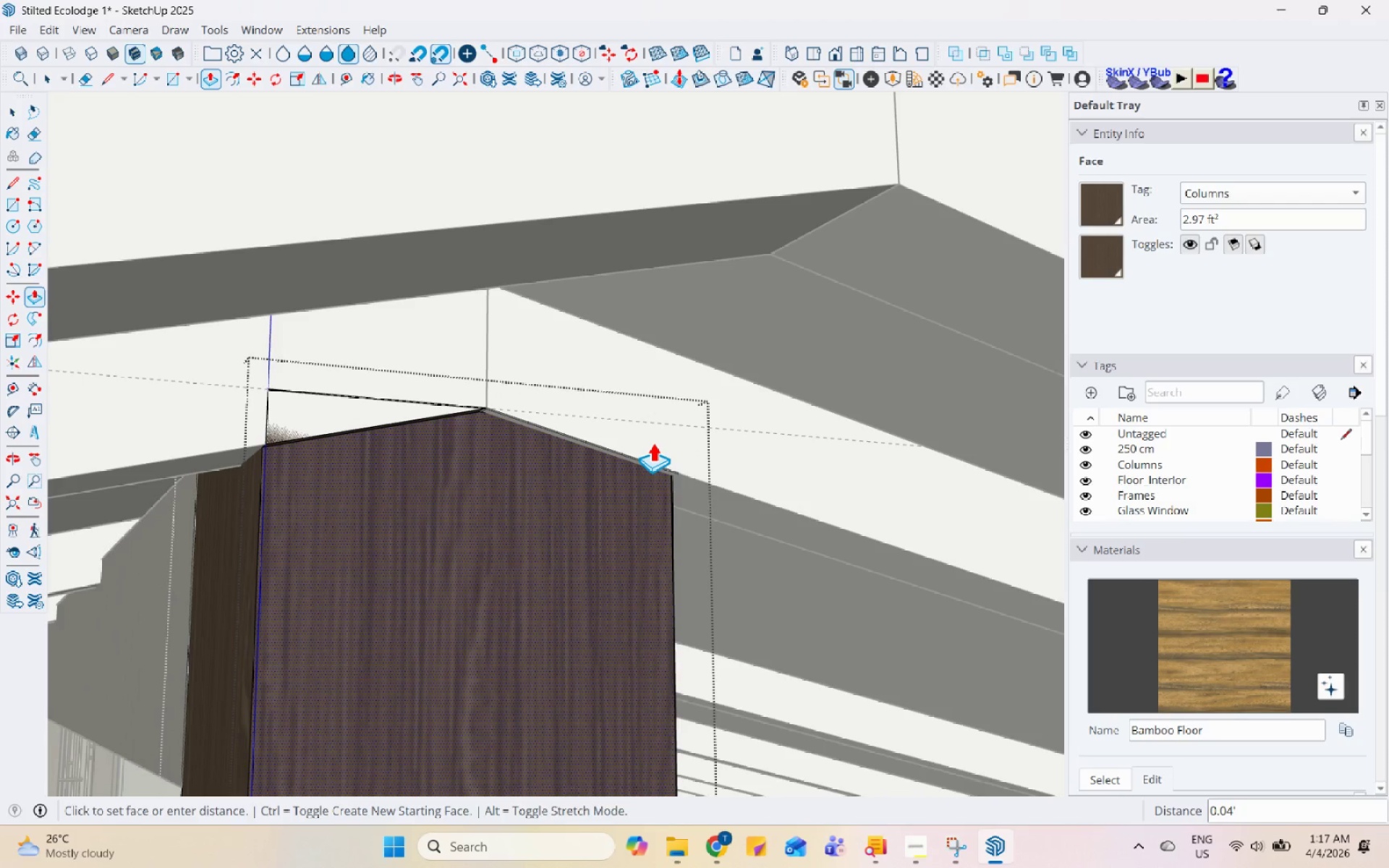 
key(Space)
 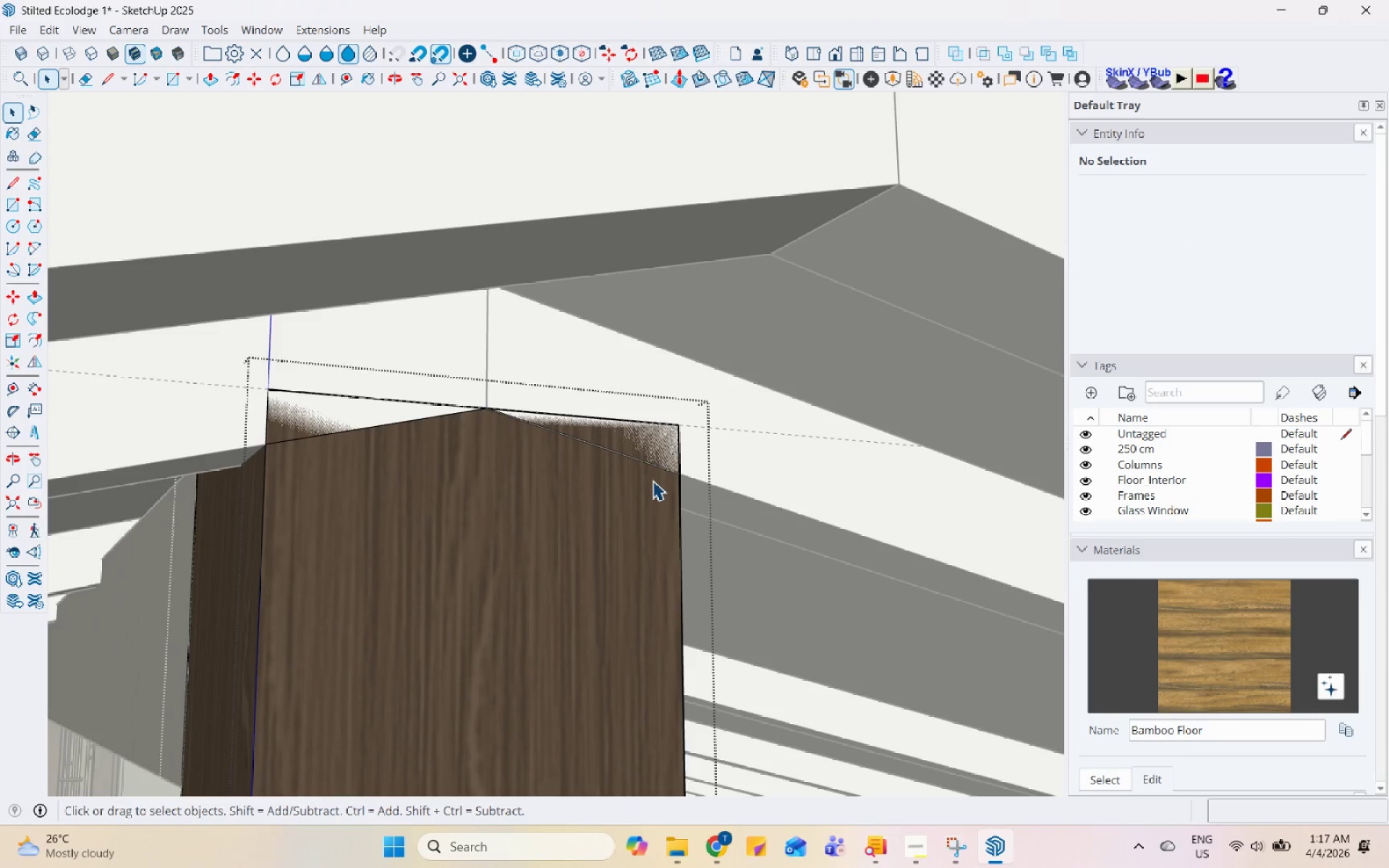 
key(L)
 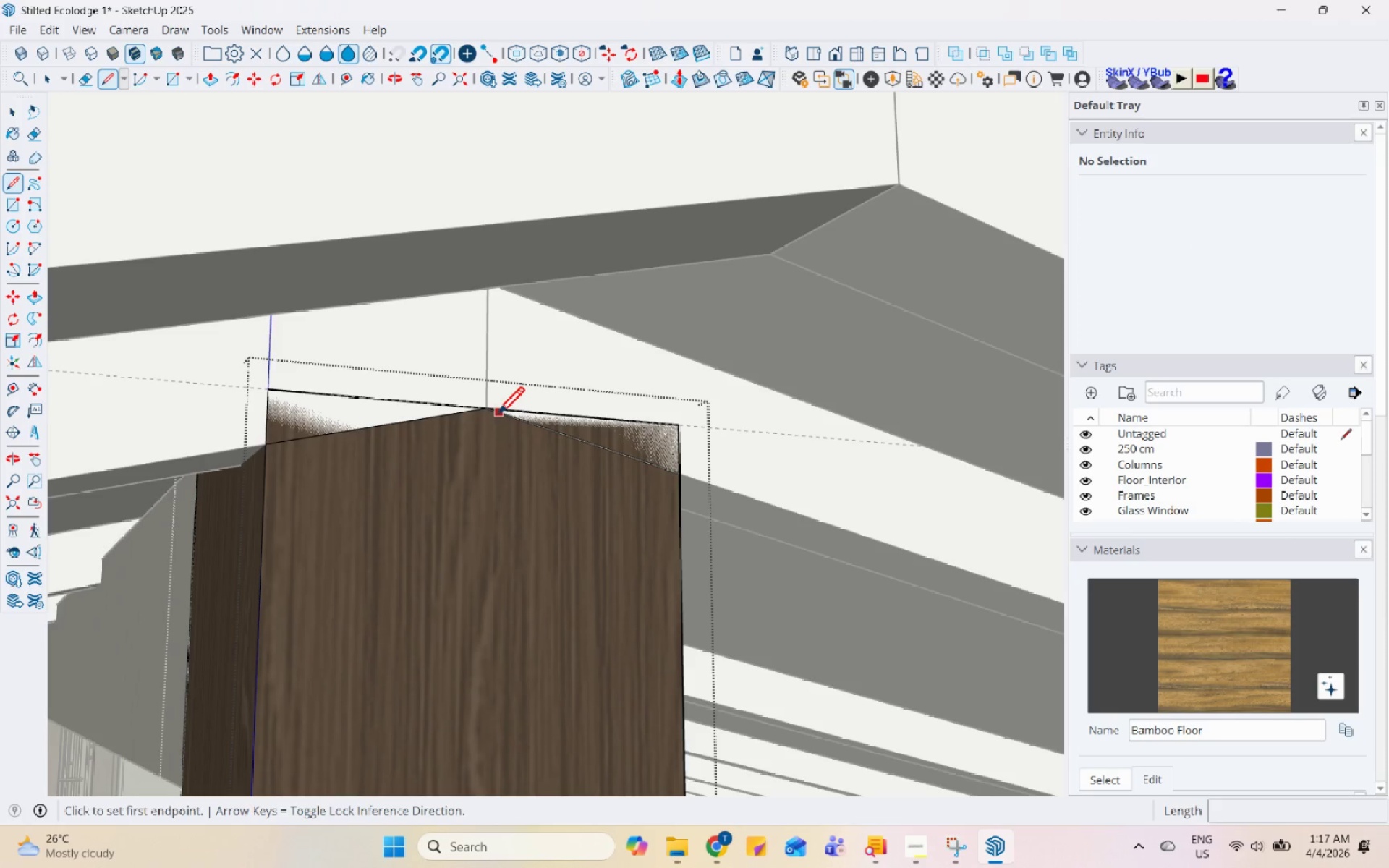 
left_click([485, 410])
 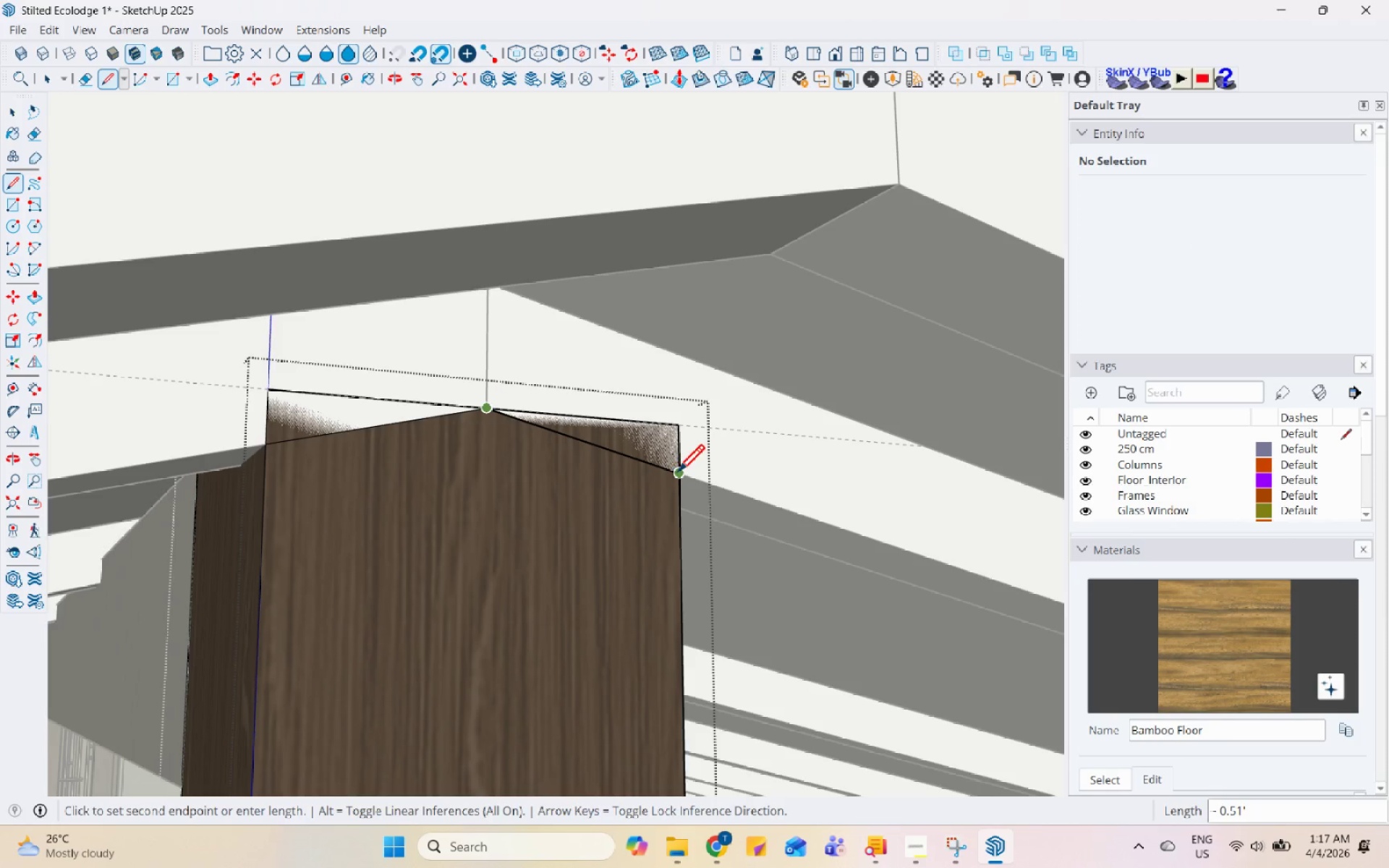 
key(Space)
 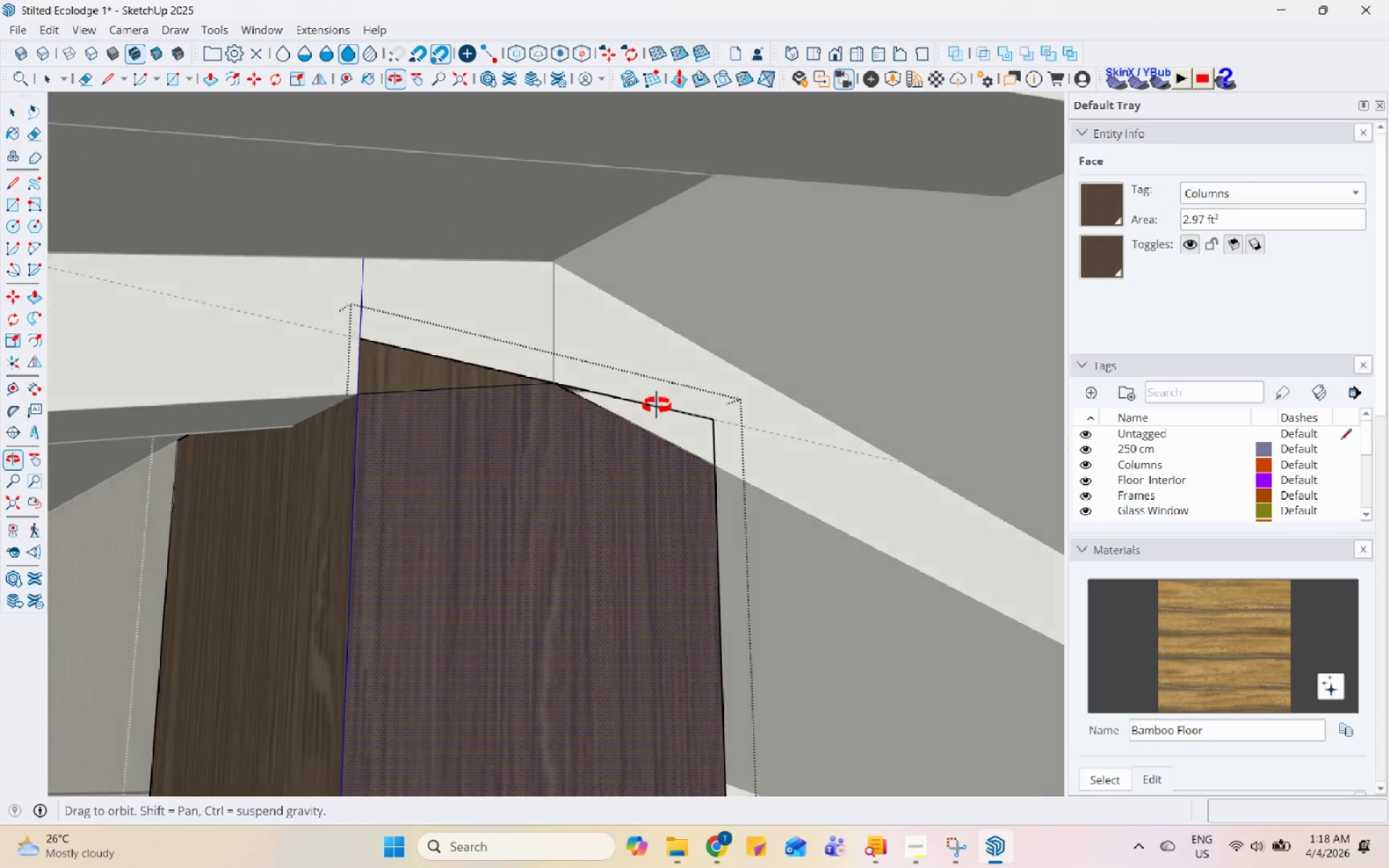 
double_click([666, 423])
 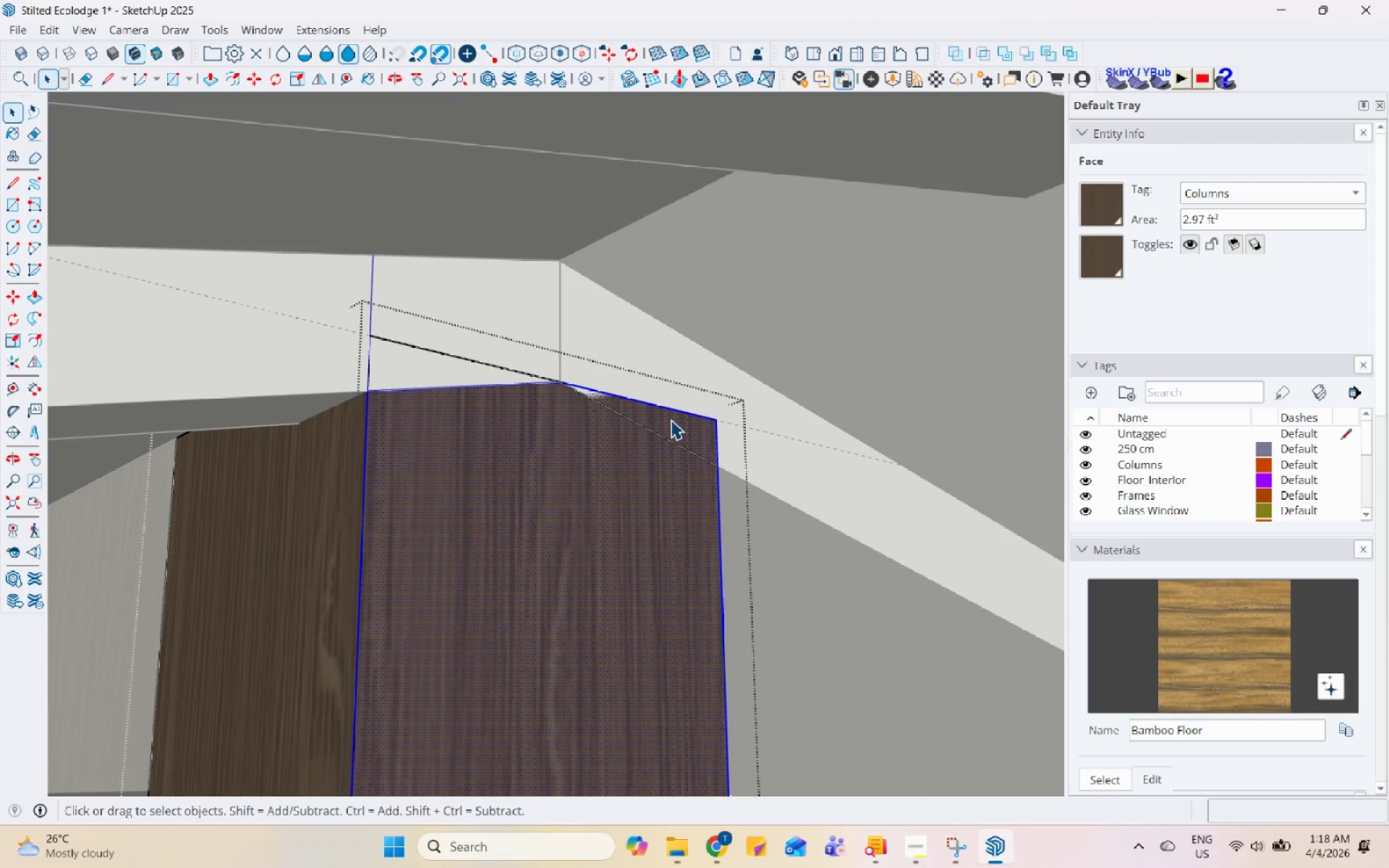 
triple_click([671, 420])
 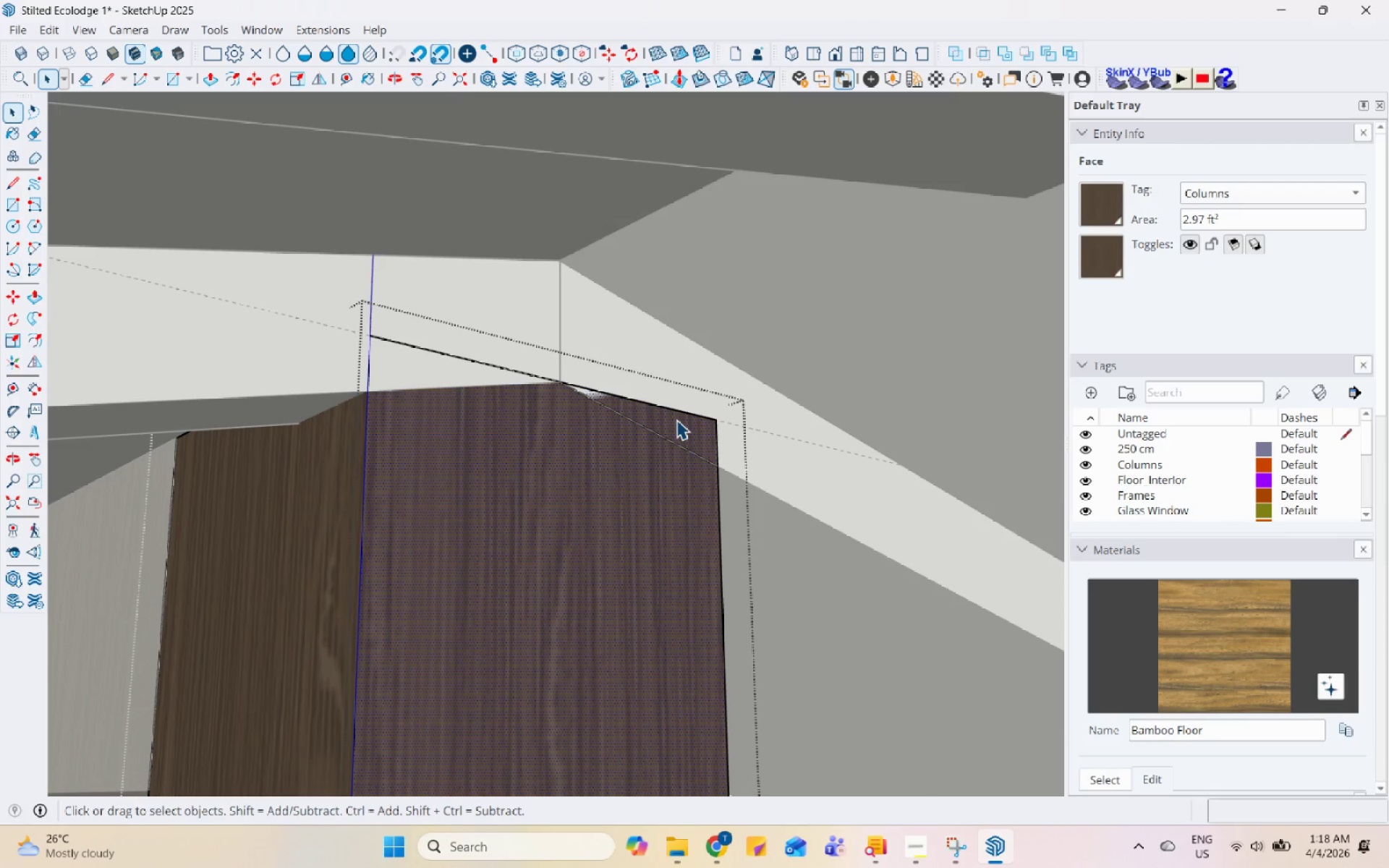 
key(L)
 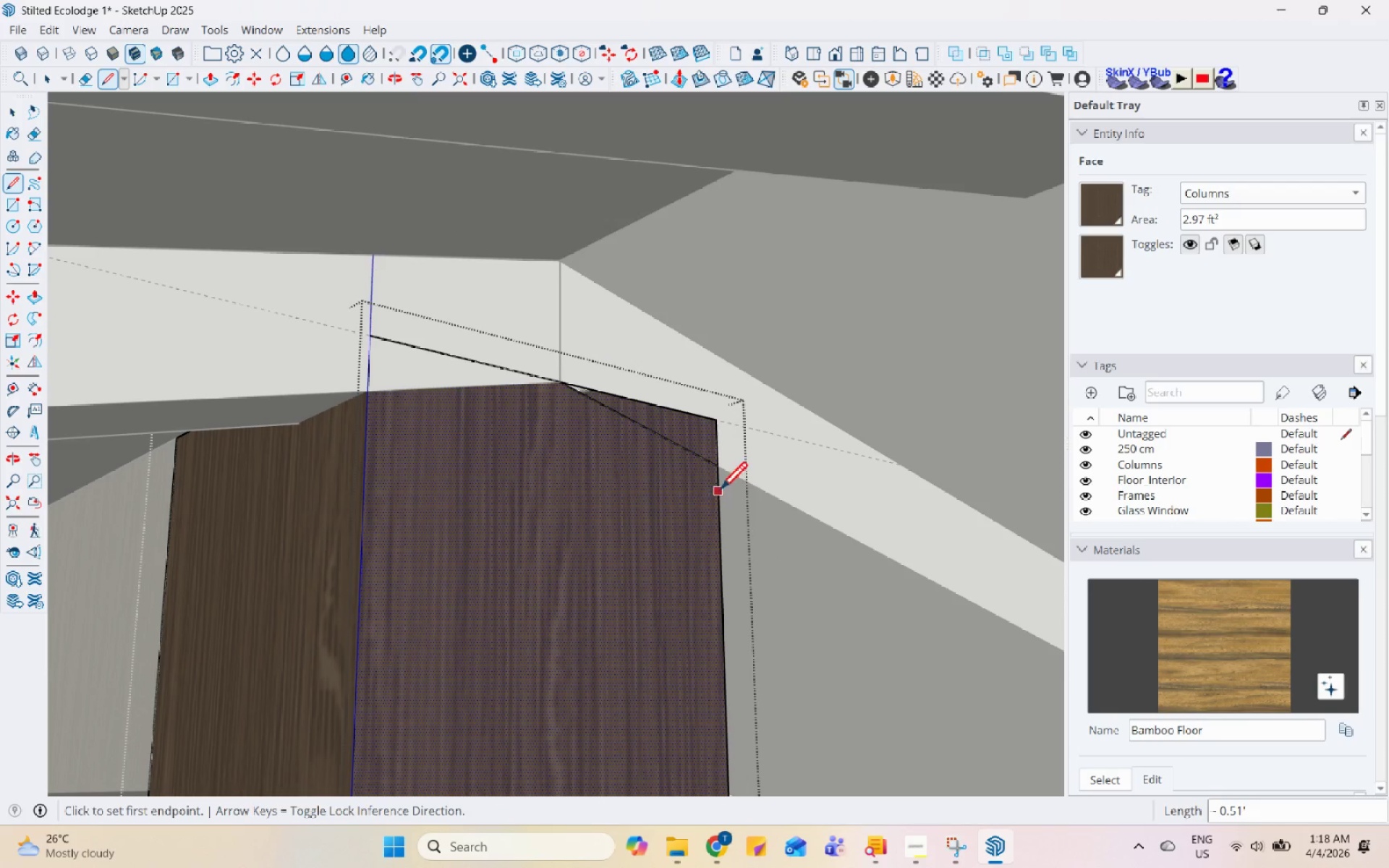 
left_click([555, 379])
 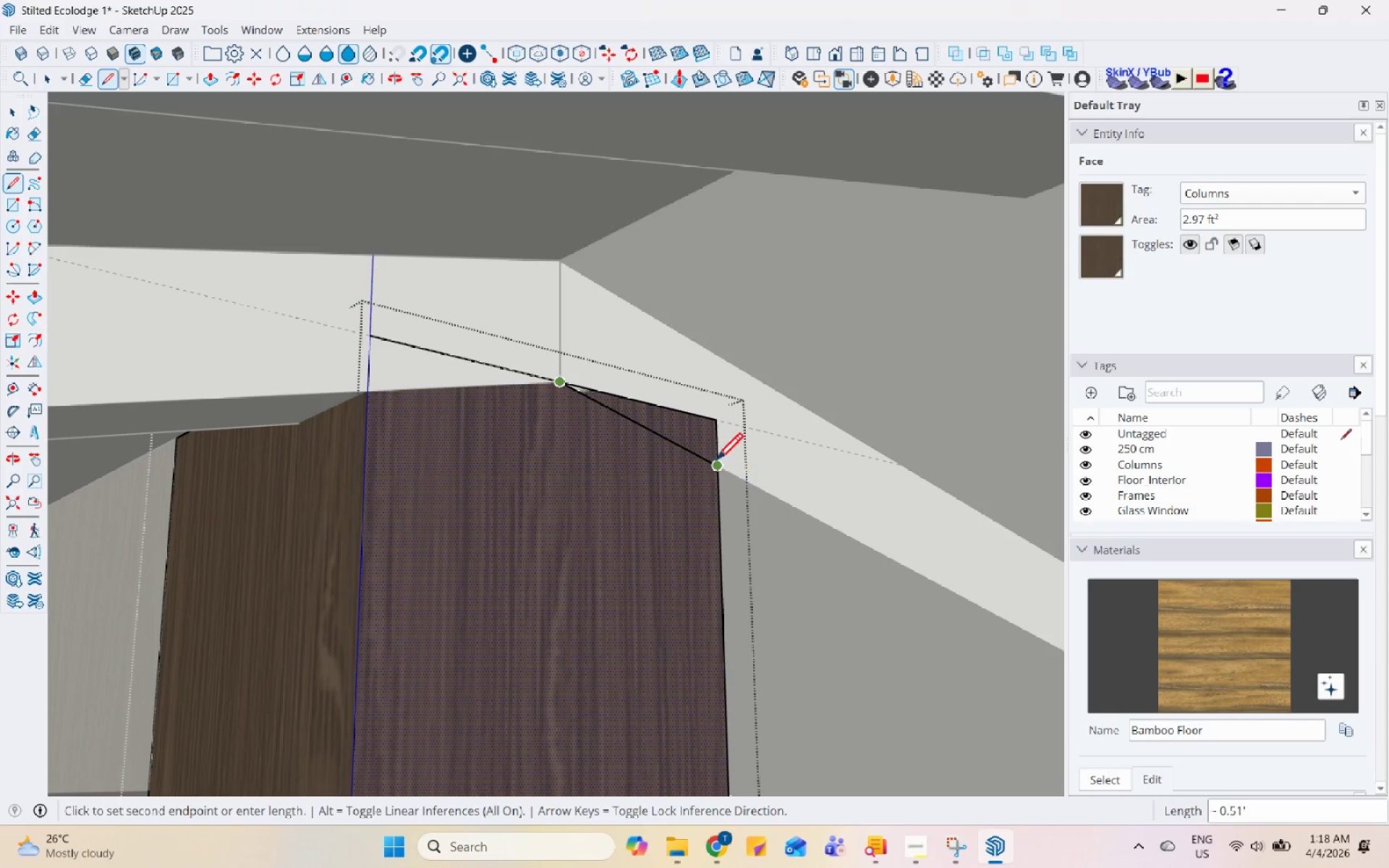 
left_click_drag(start_coordinate=[715, 461], to_coordinate=[710, 461])
 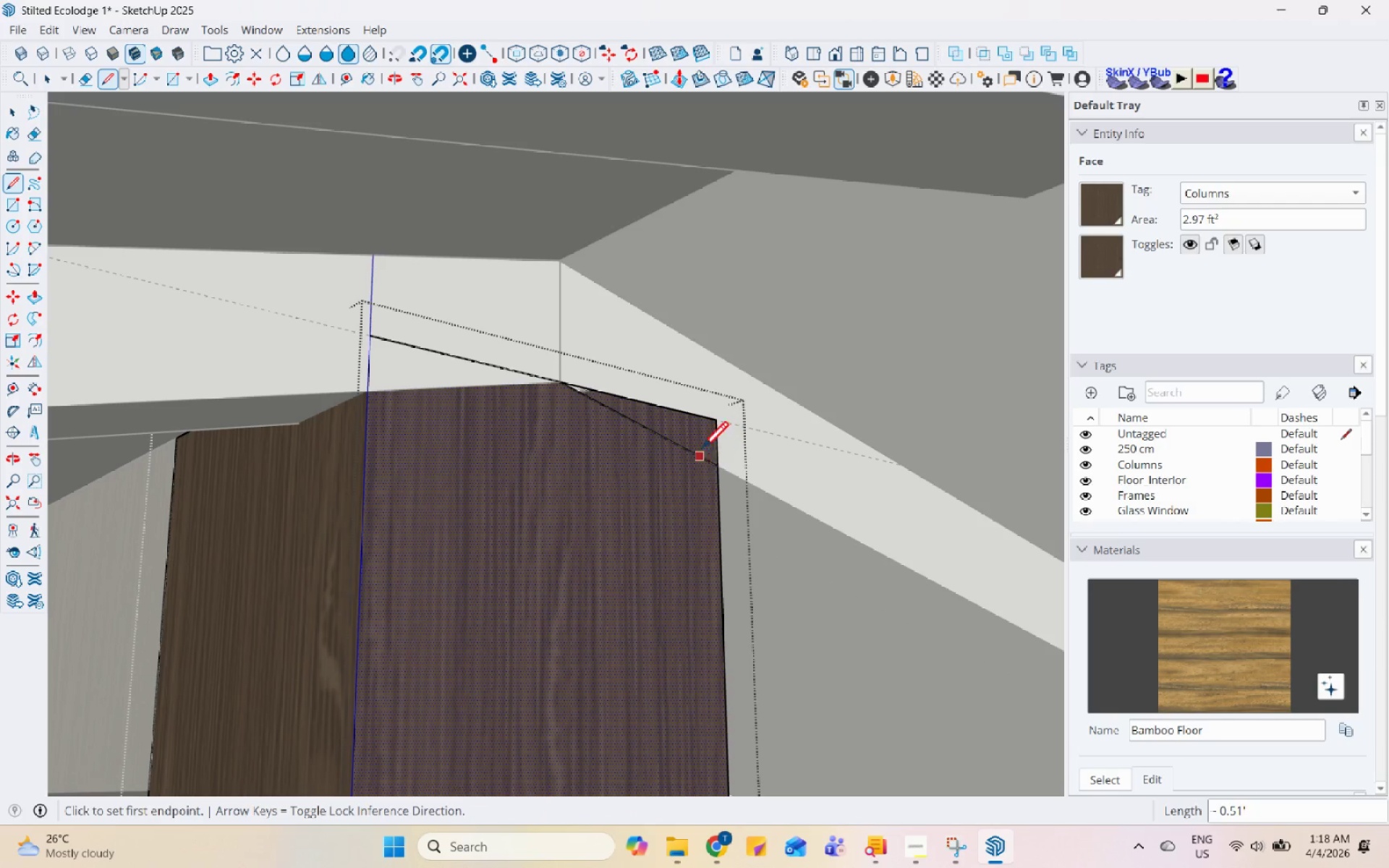 
key(Space)
 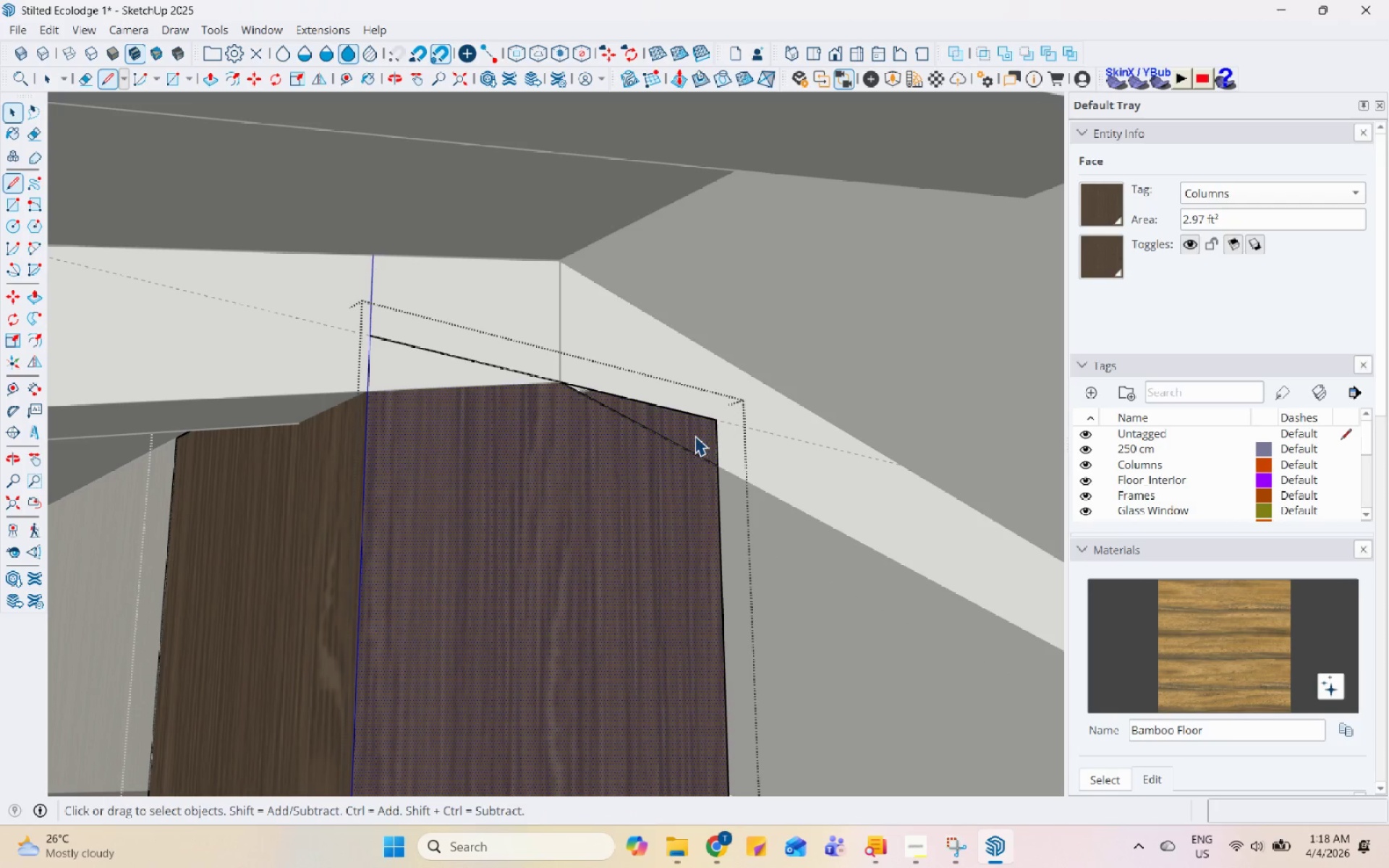 
double_click([694, 434])
 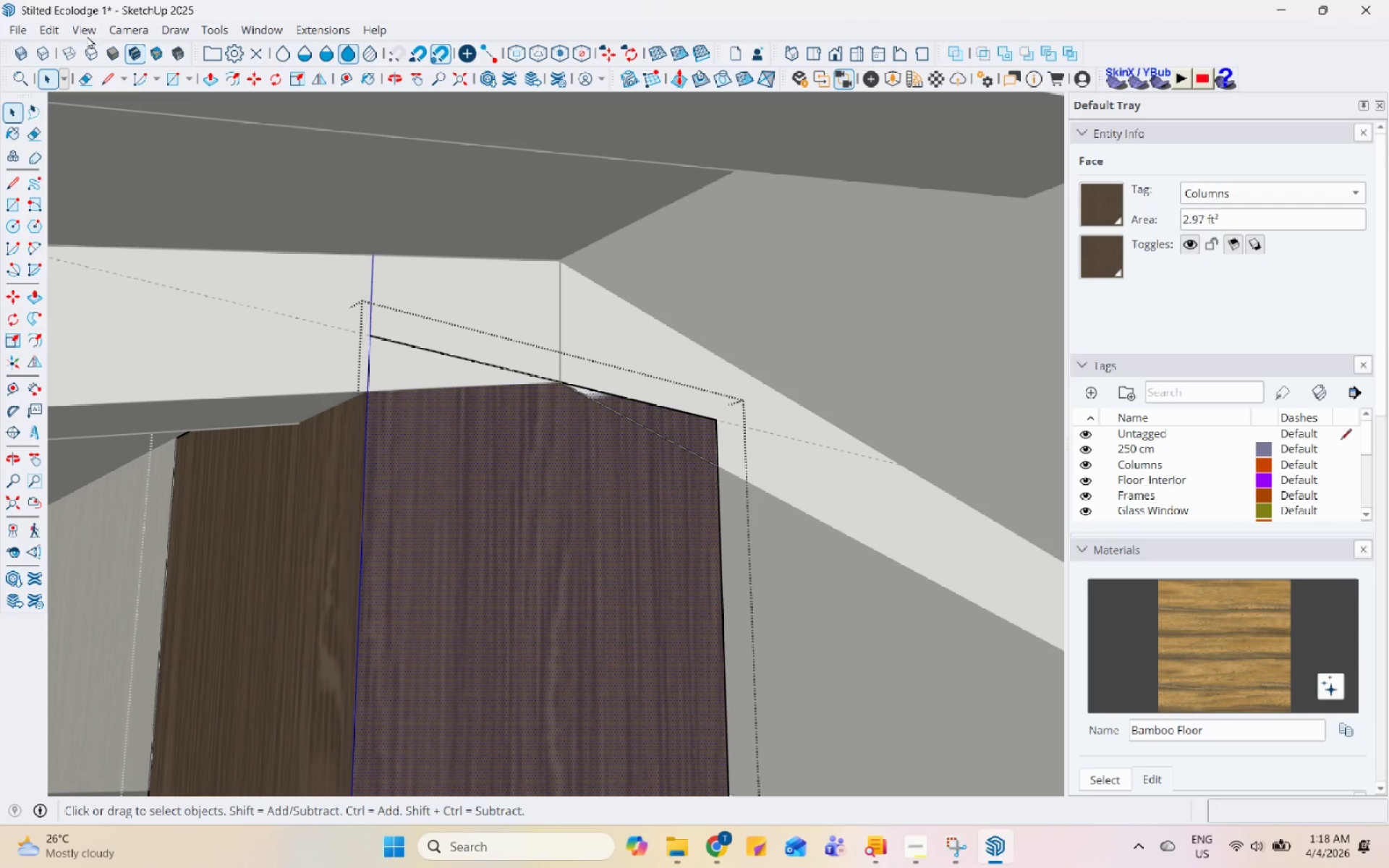 
left_click([51, 30])
 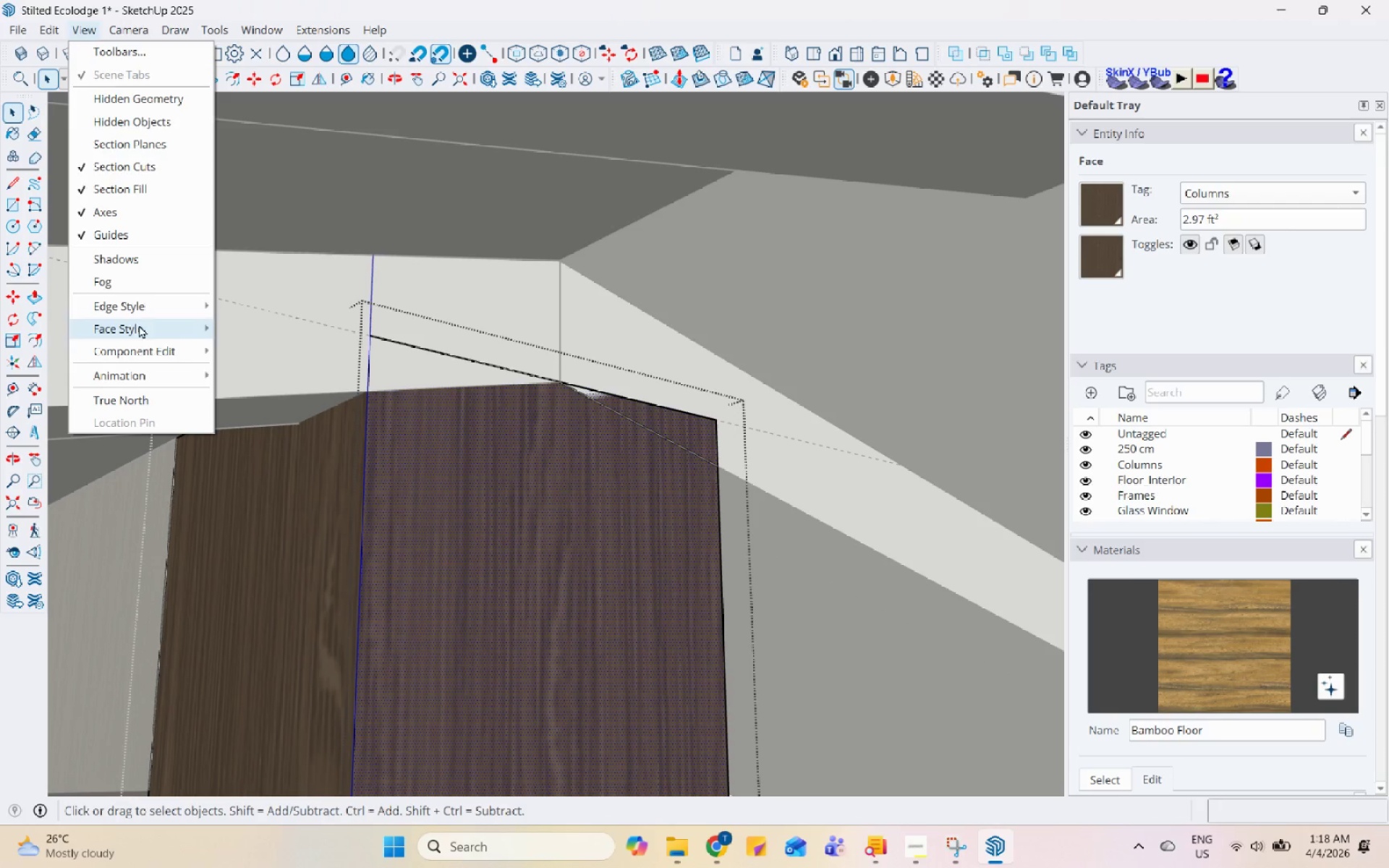 
left_click([238, 344])
 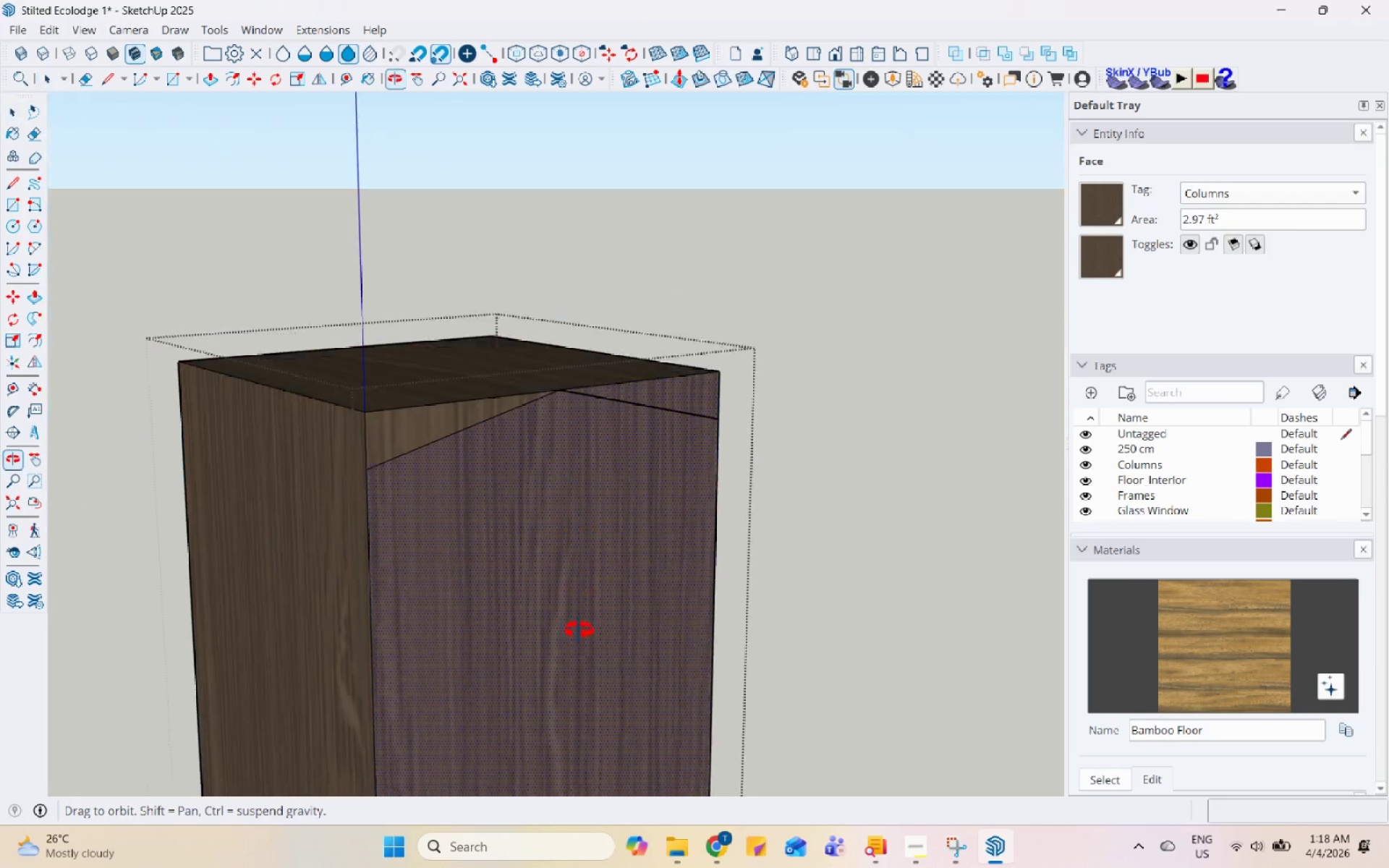 
scroll: coordinate [832, 401], scroll_direction: up, amount: 20.0
 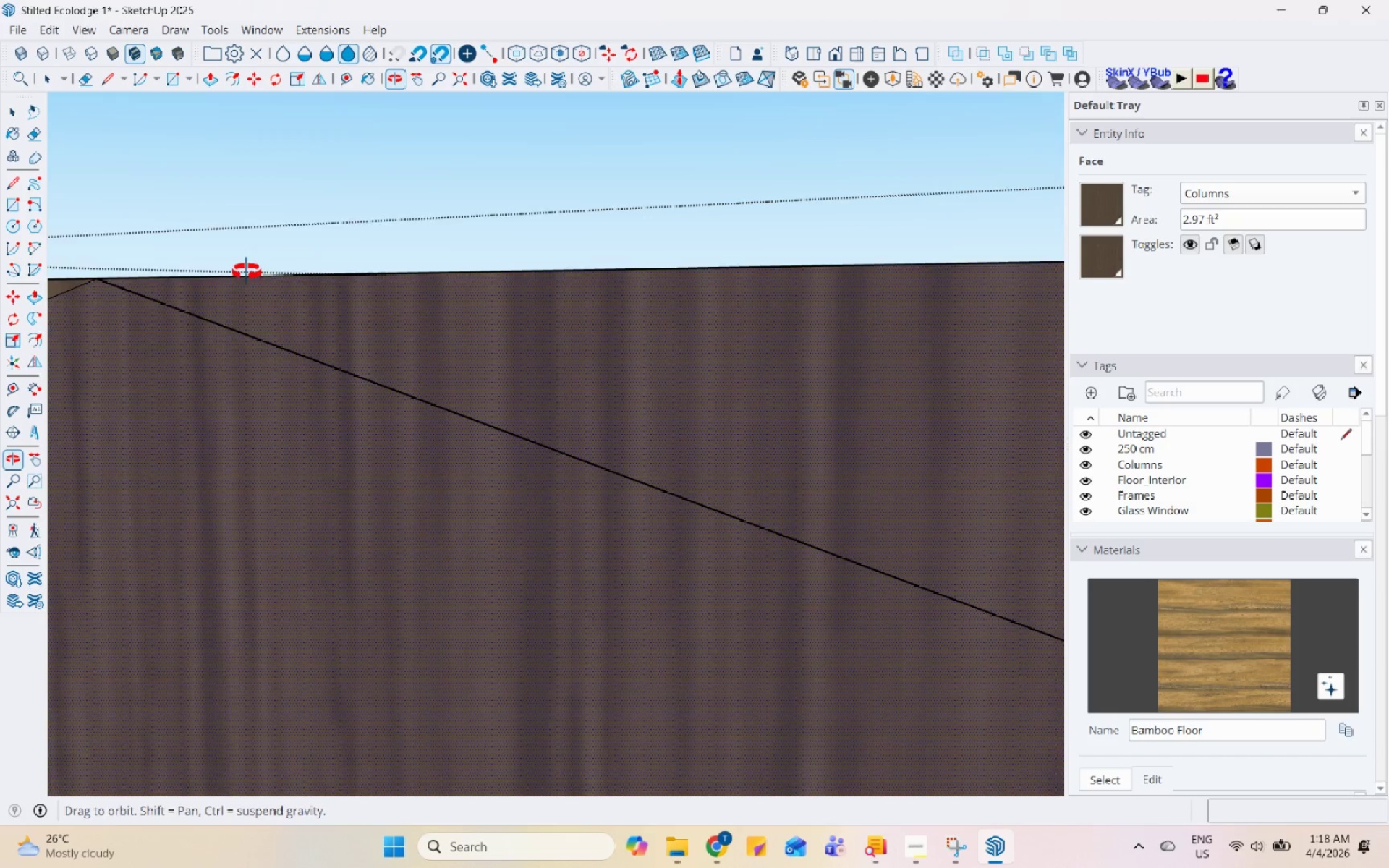 
left_click([347, 346])
 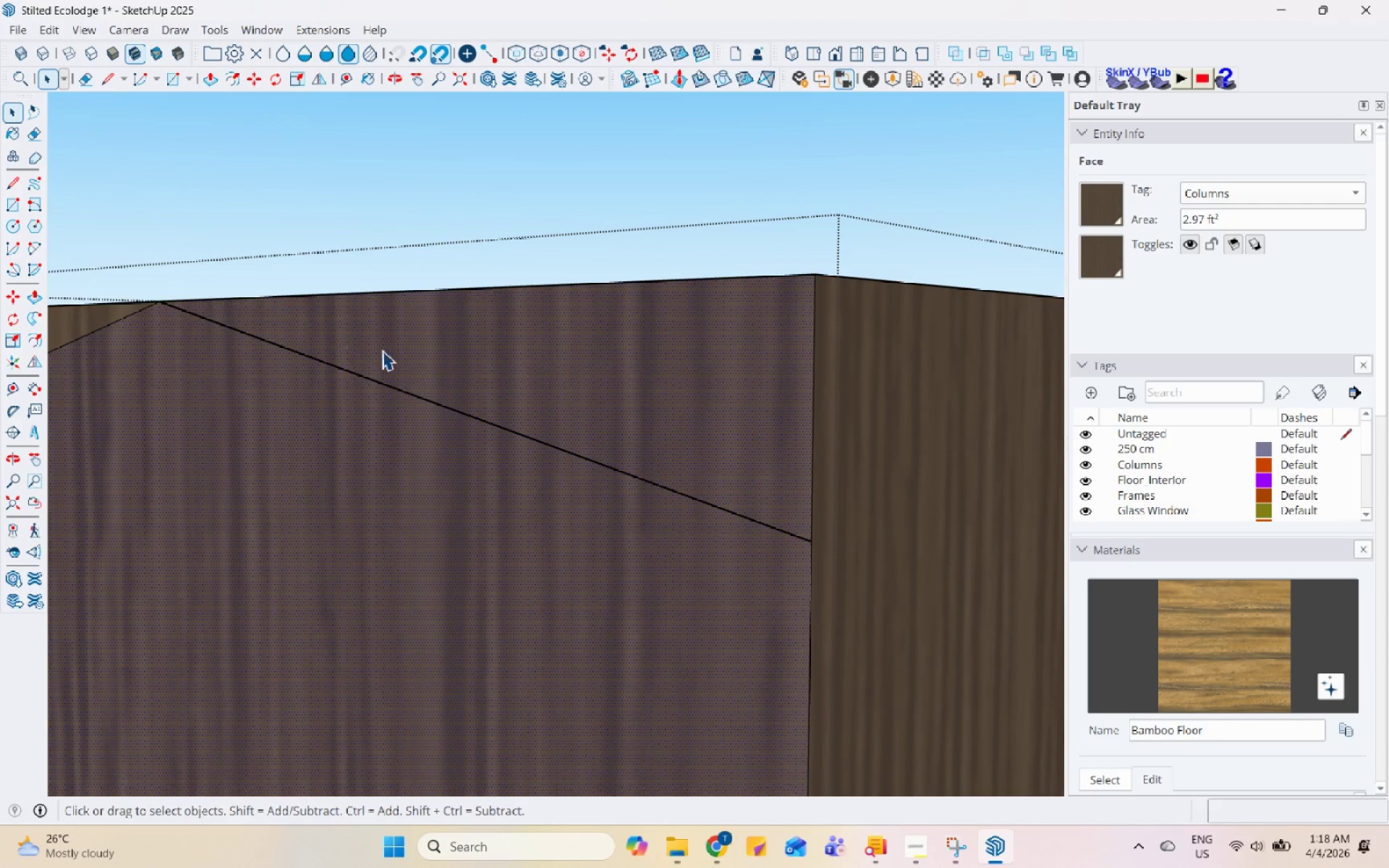 
scroll: coordinate [483, 362], scroll_direction: down, amount: 8.0
 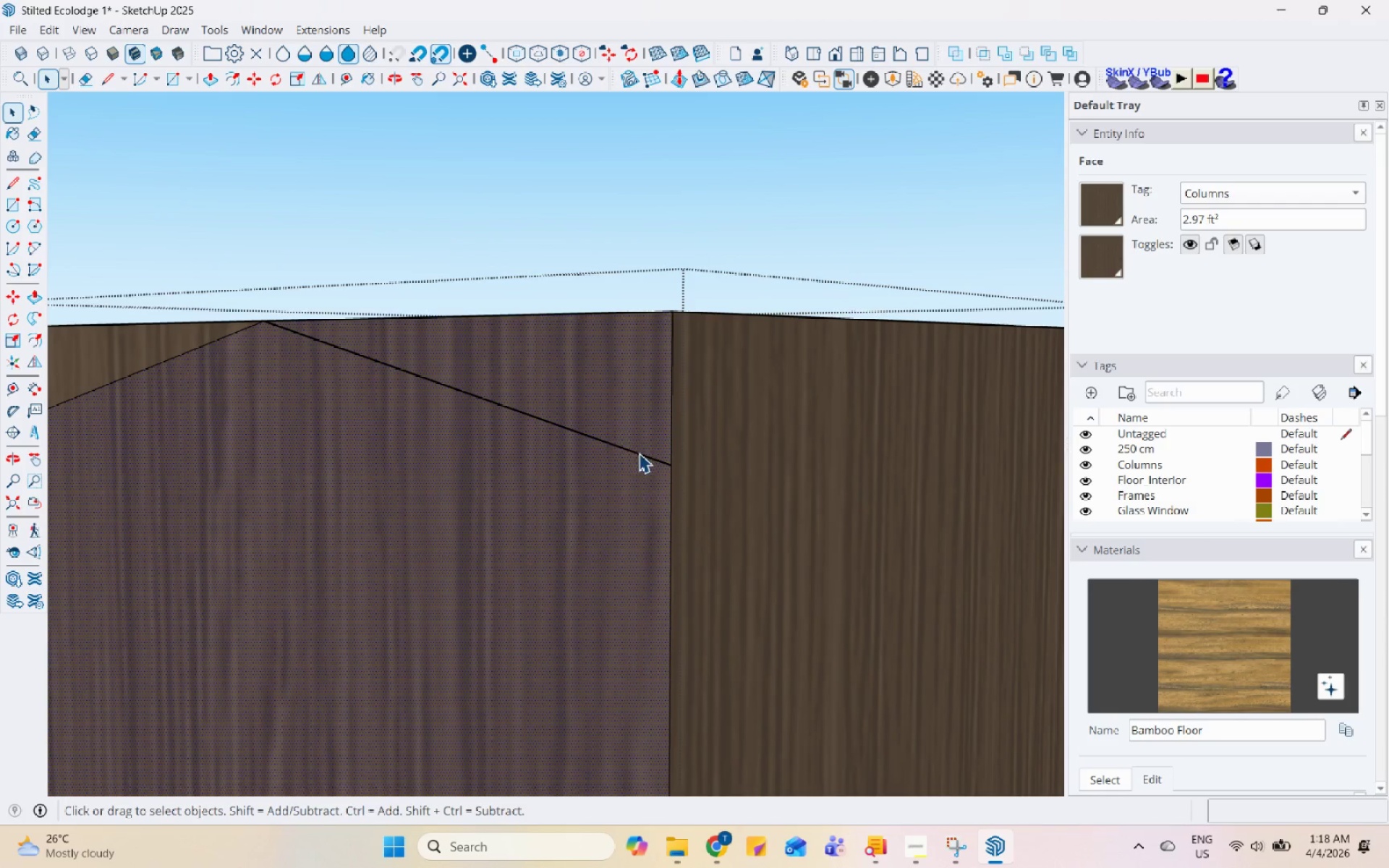 
scroll: coordinate [668, 463], scroll_direction: up, amount: 4.0
 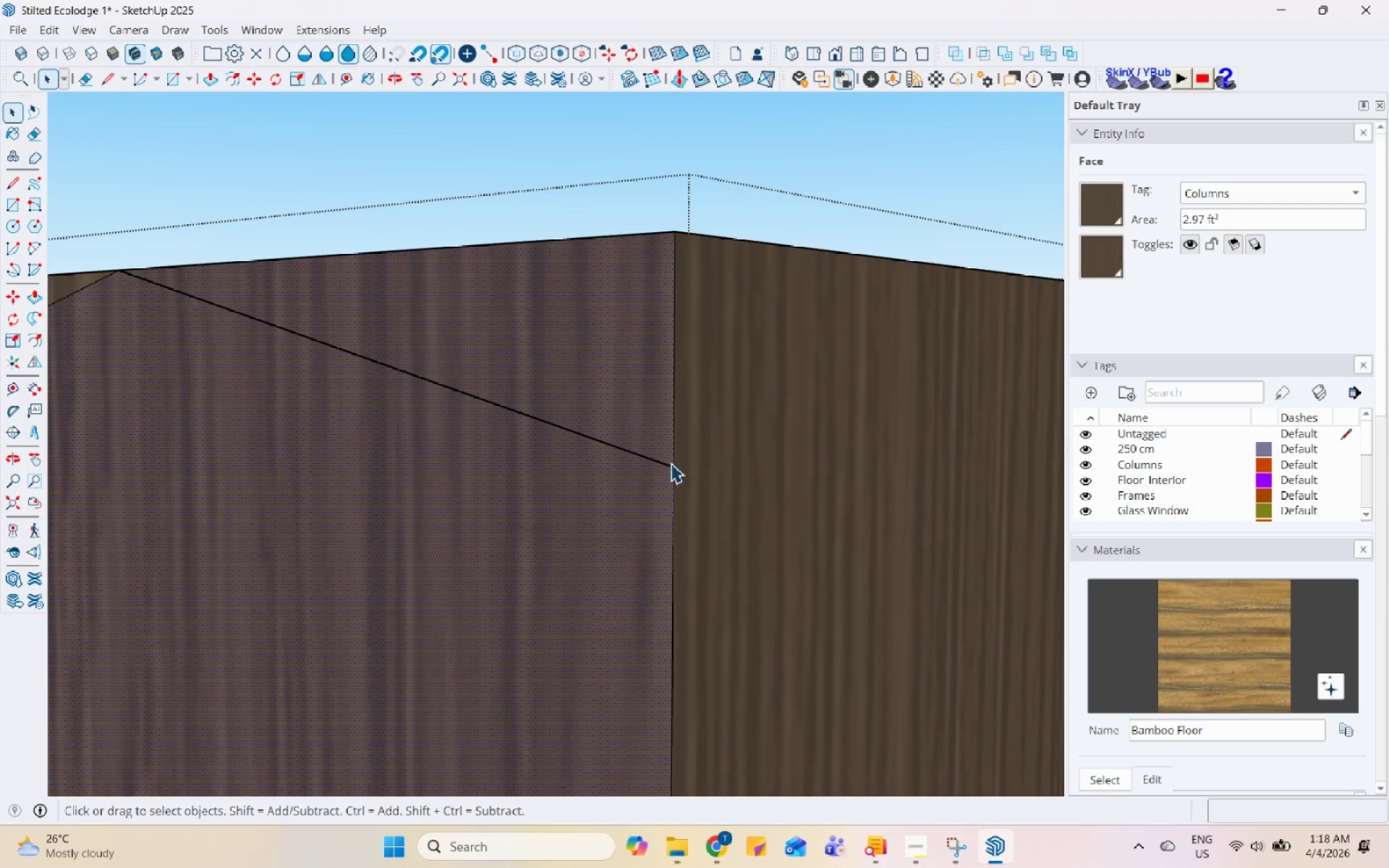 
key(L)
 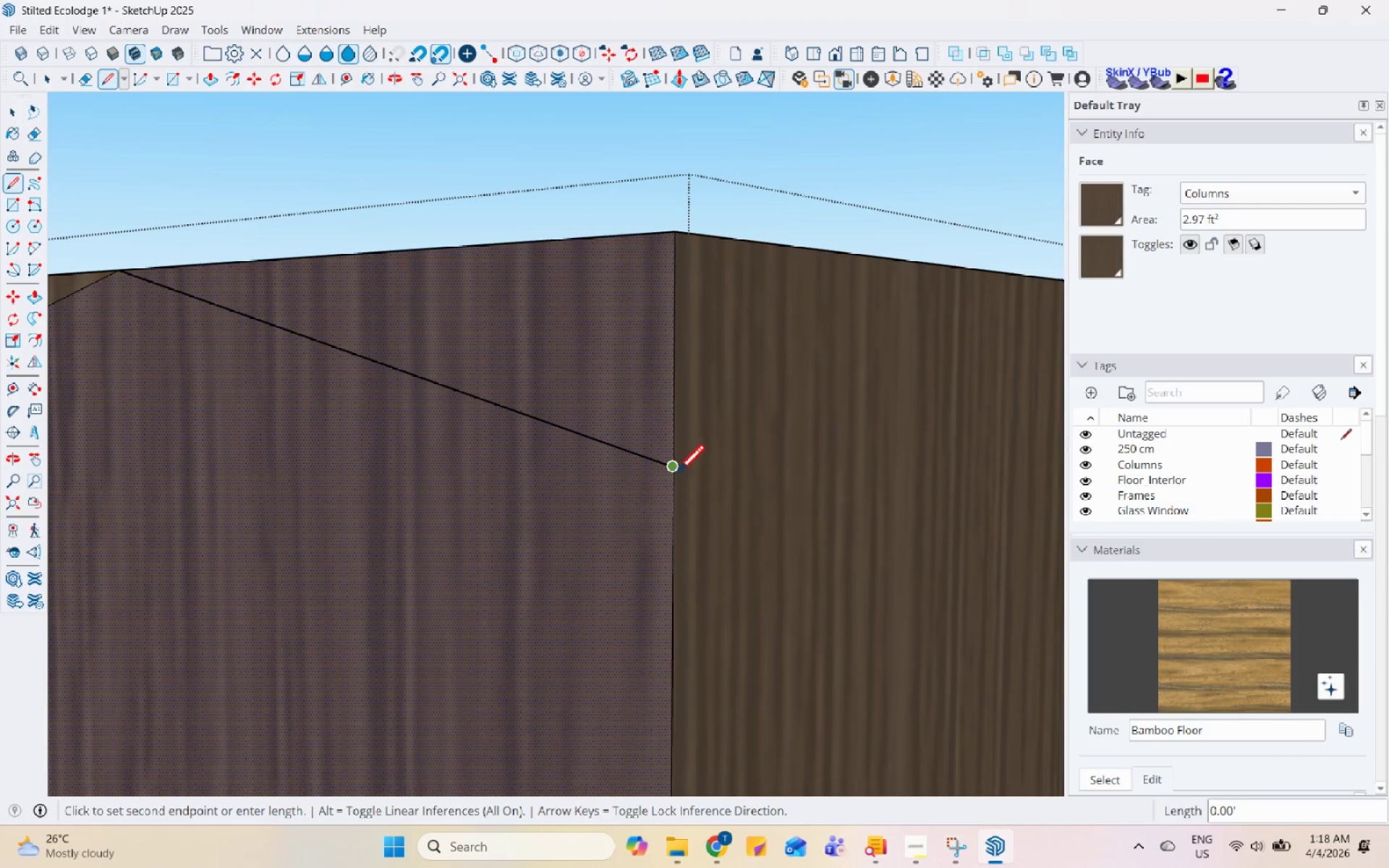 
scroll: coordinate [812, 487], scroll_direction: down, amount: 5.0
 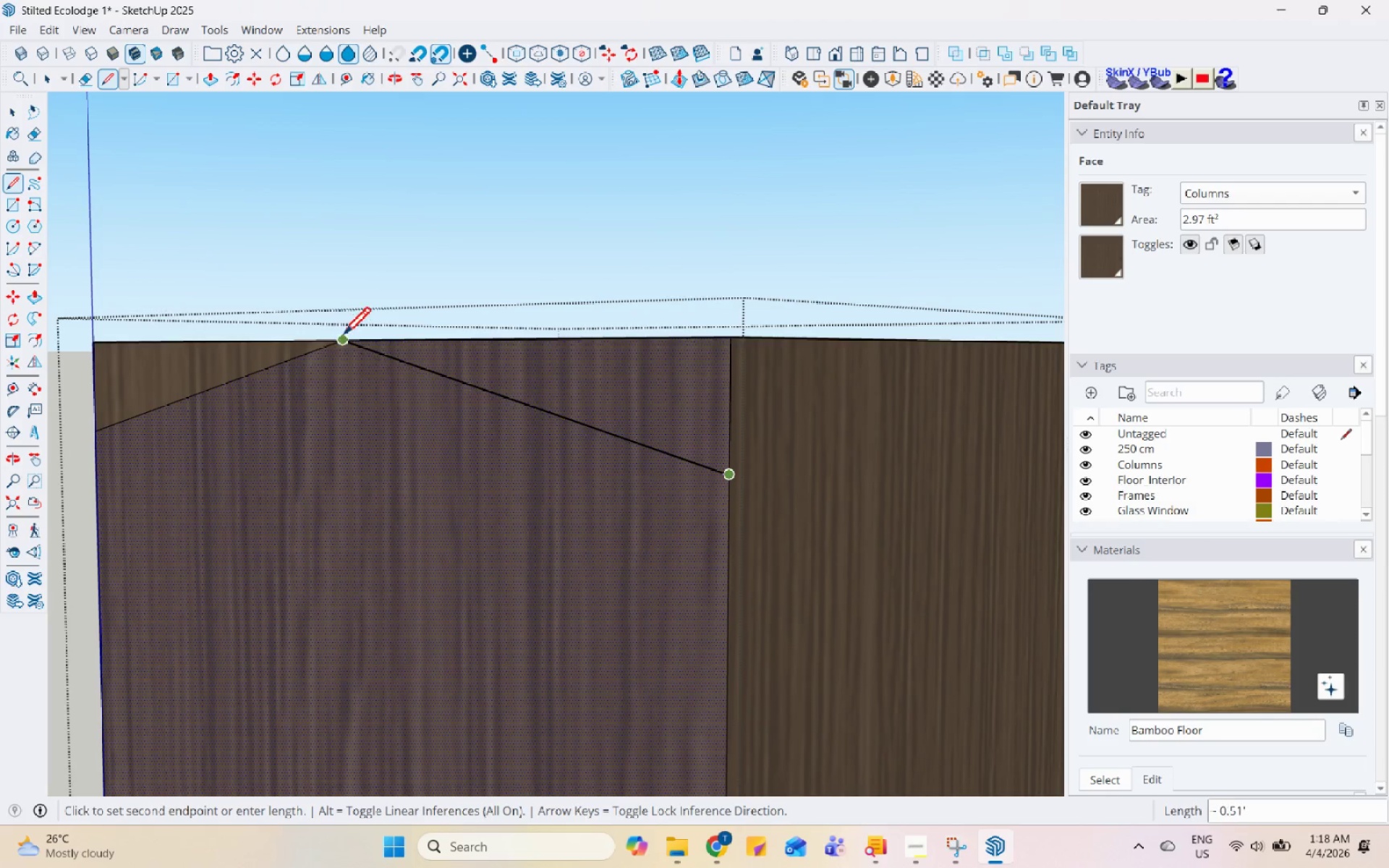 
left_click([344, 335])
 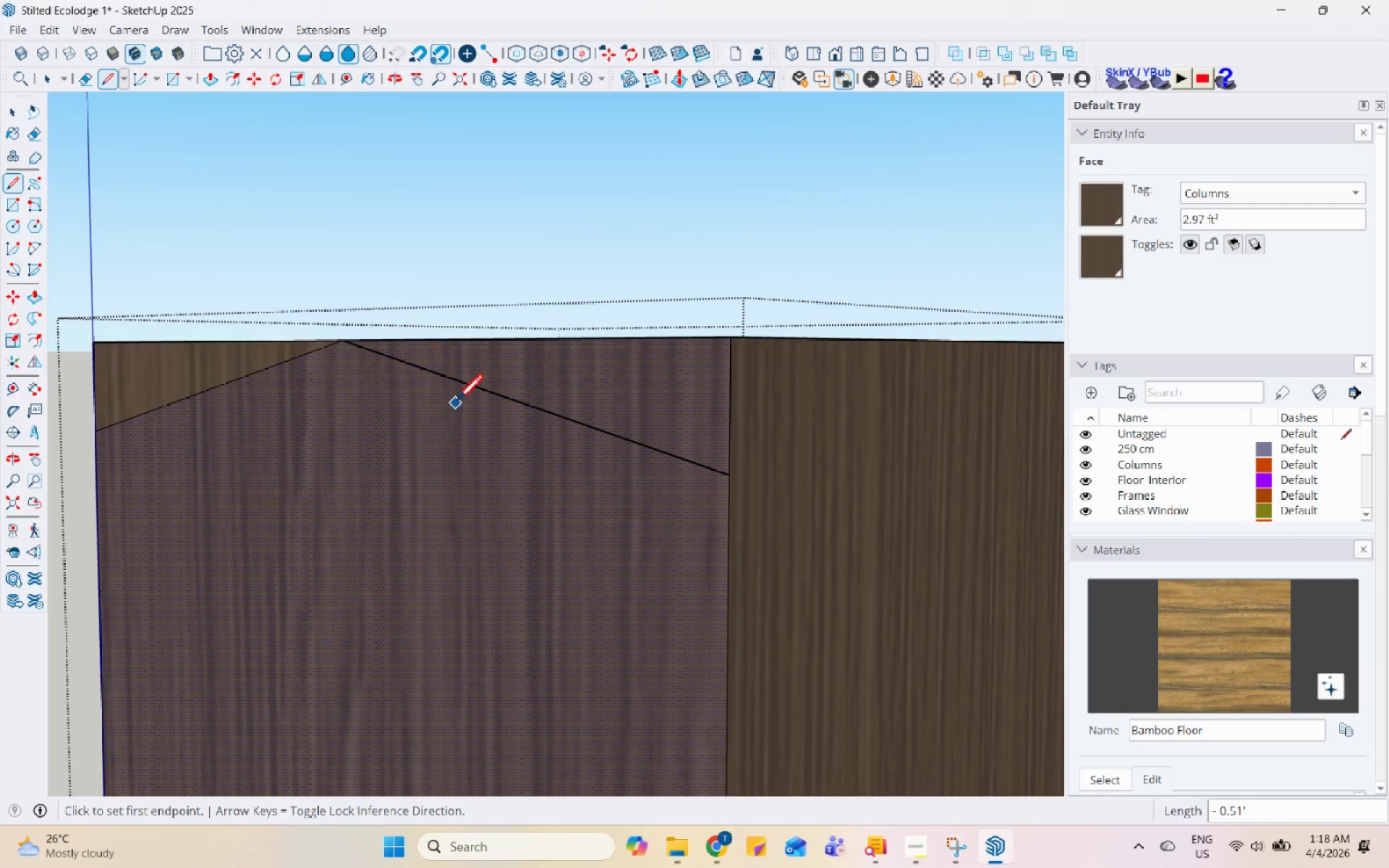 
key(Space)
 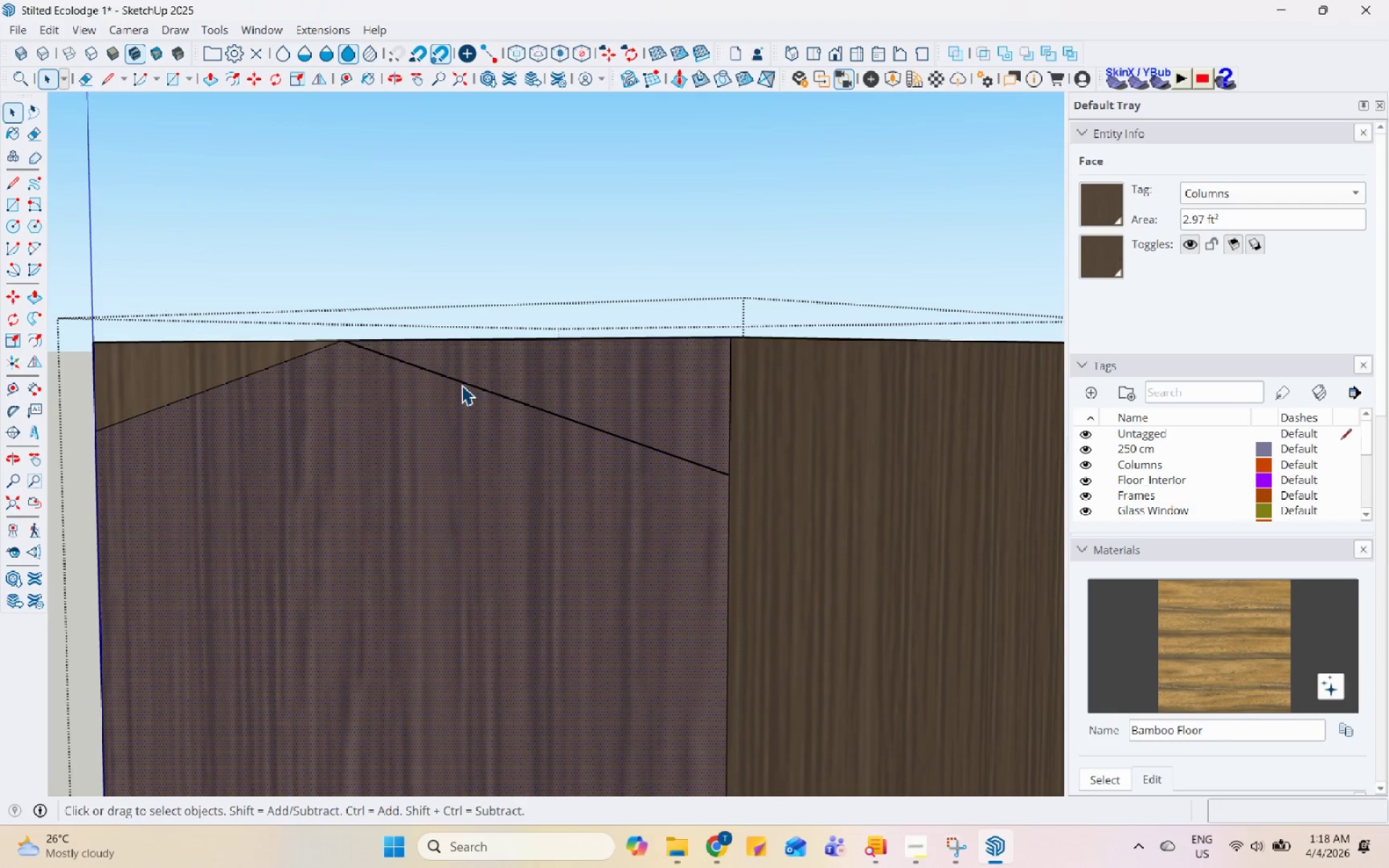 
right_click([465, 386])
 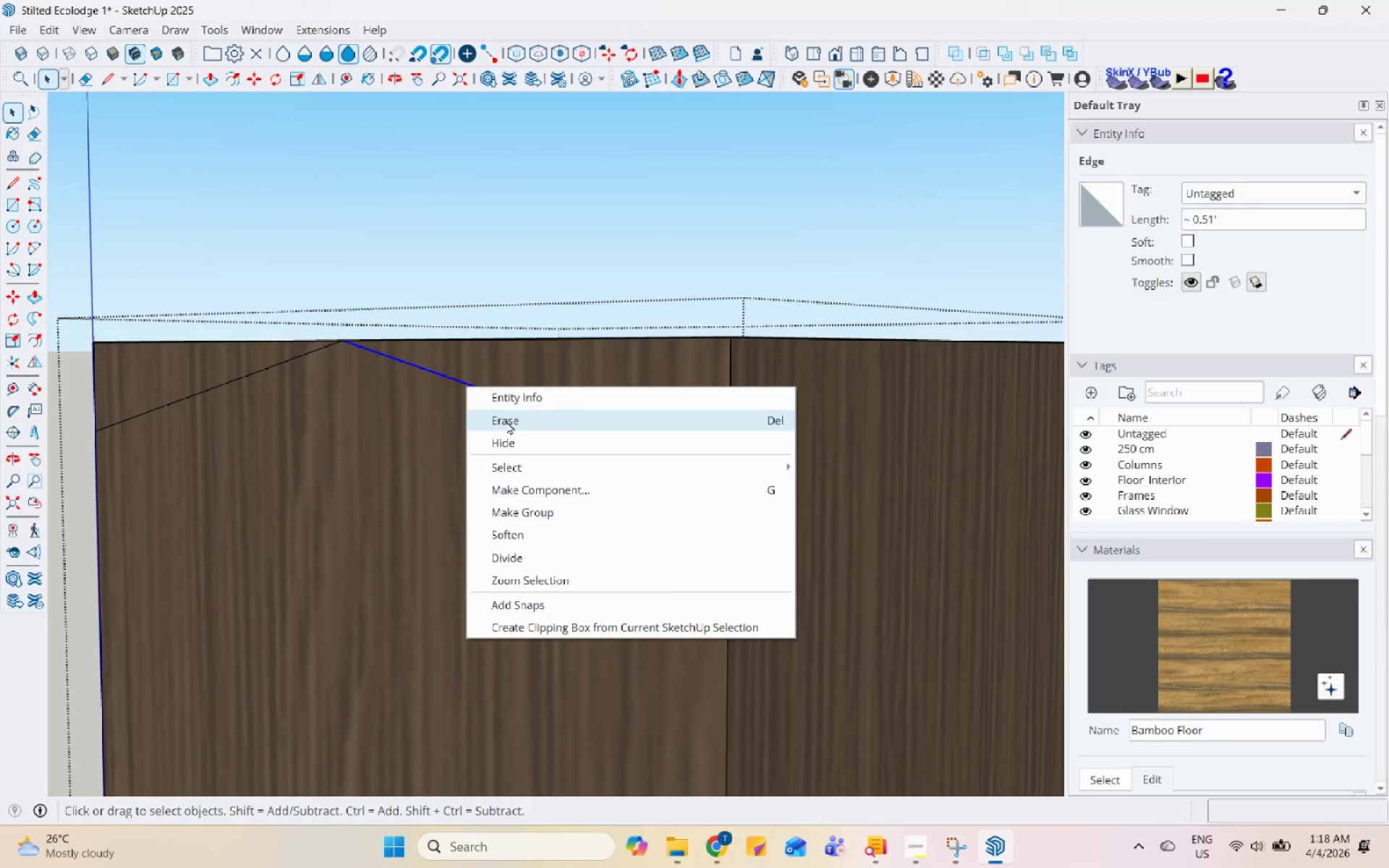 
left_click([508, 421])
 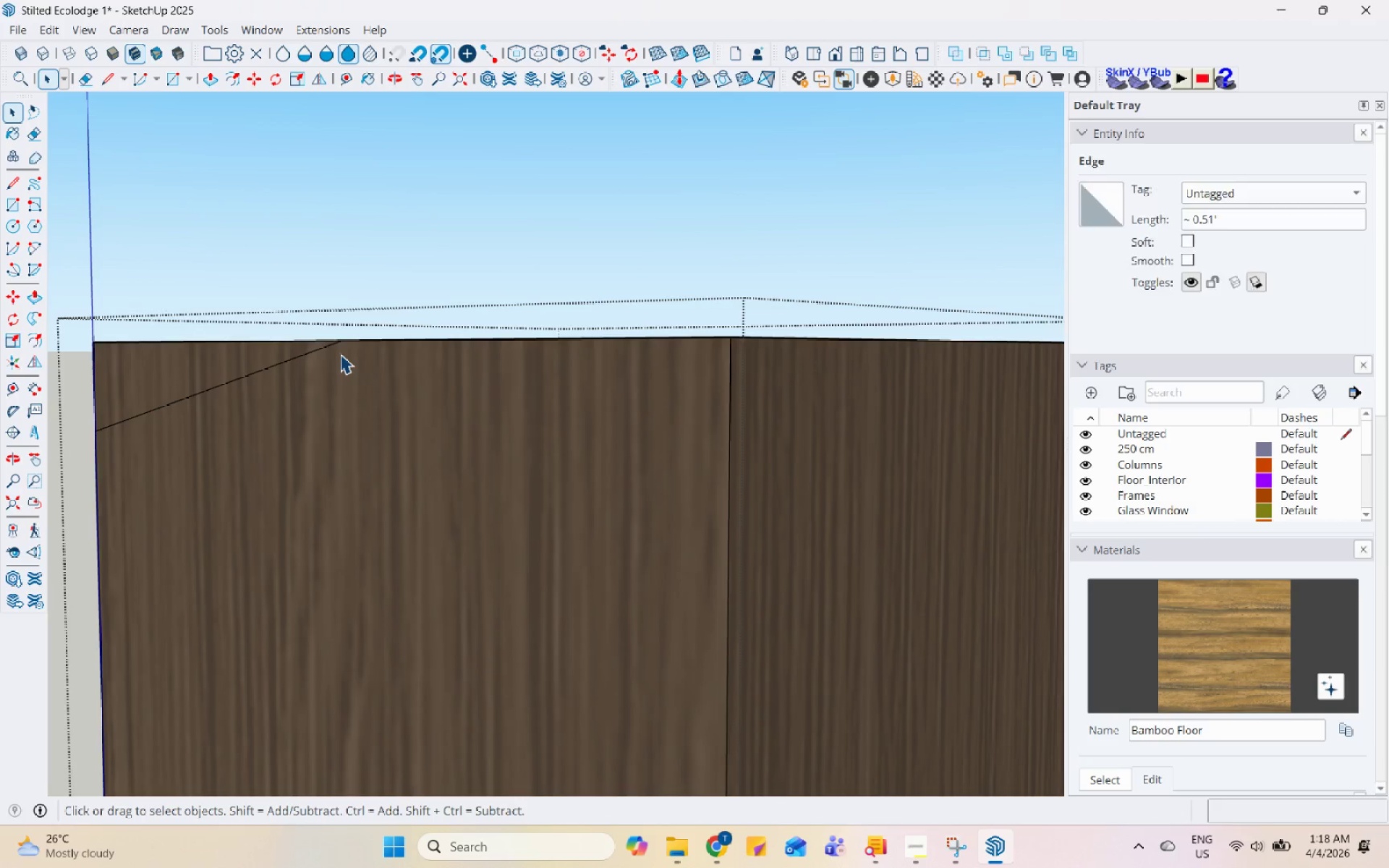 
double_click([339, 357])
 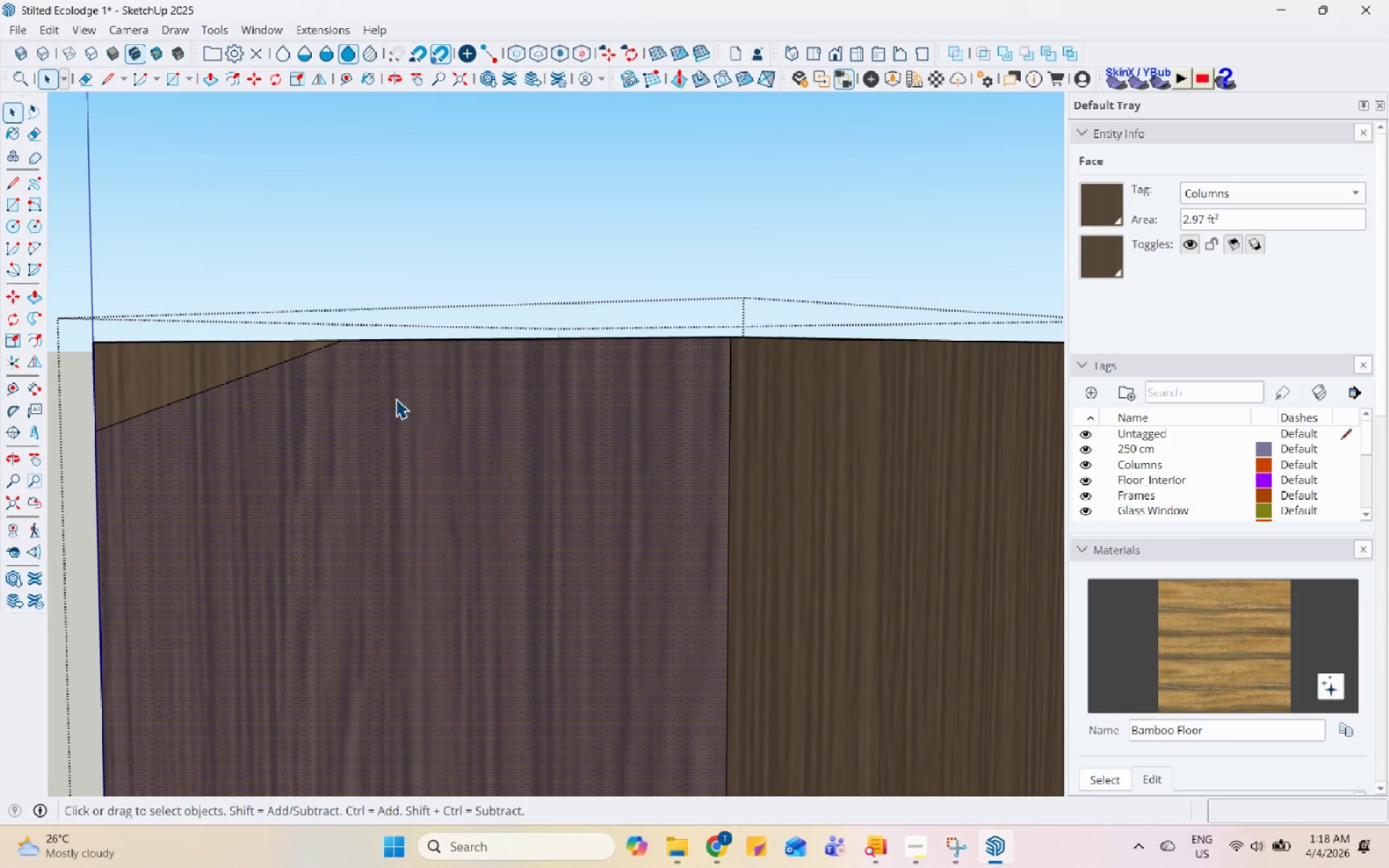 
key(L)
 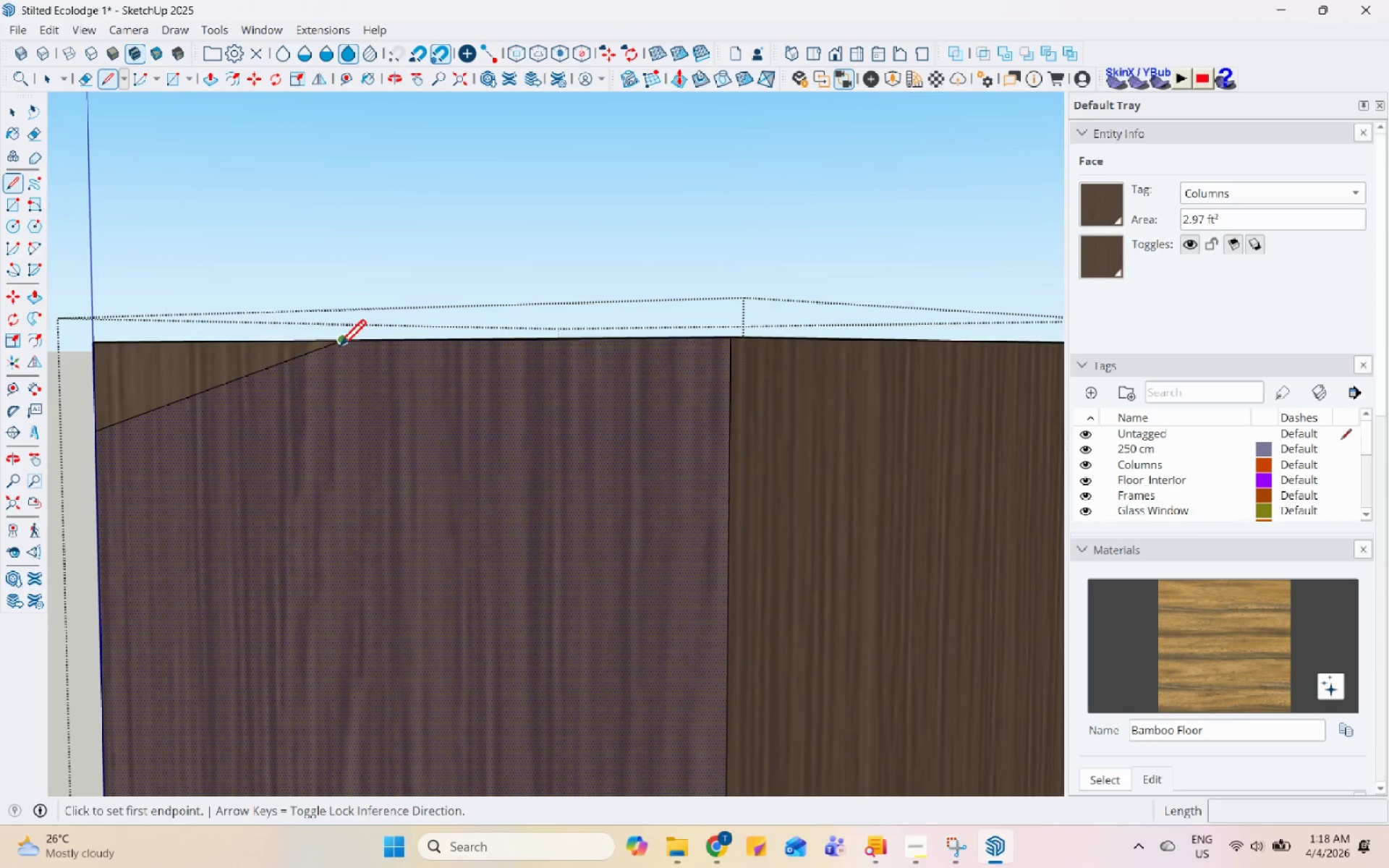 
left_click([339, 349])
 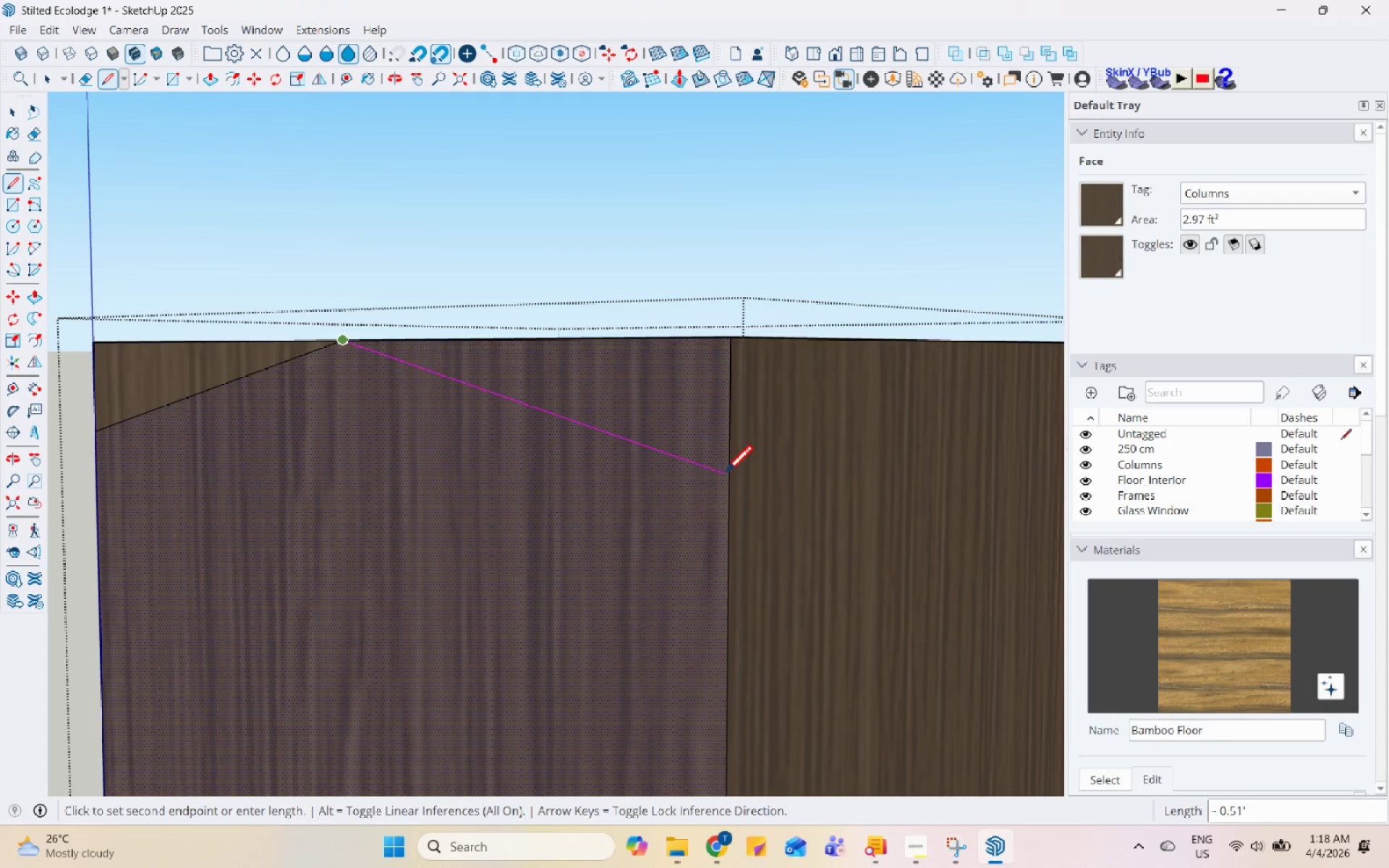 
left_click([731, 481])
 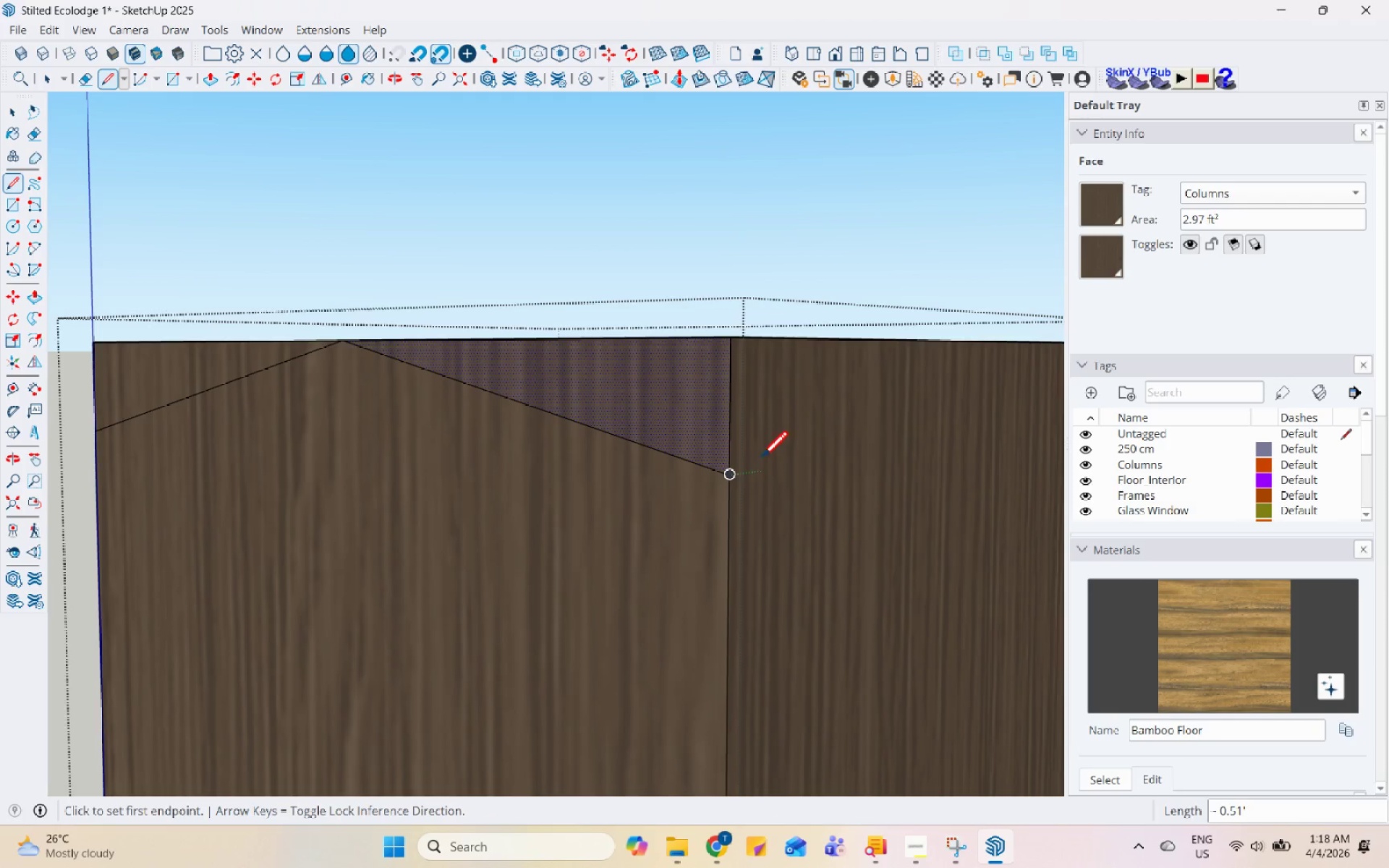 
key(Space)
 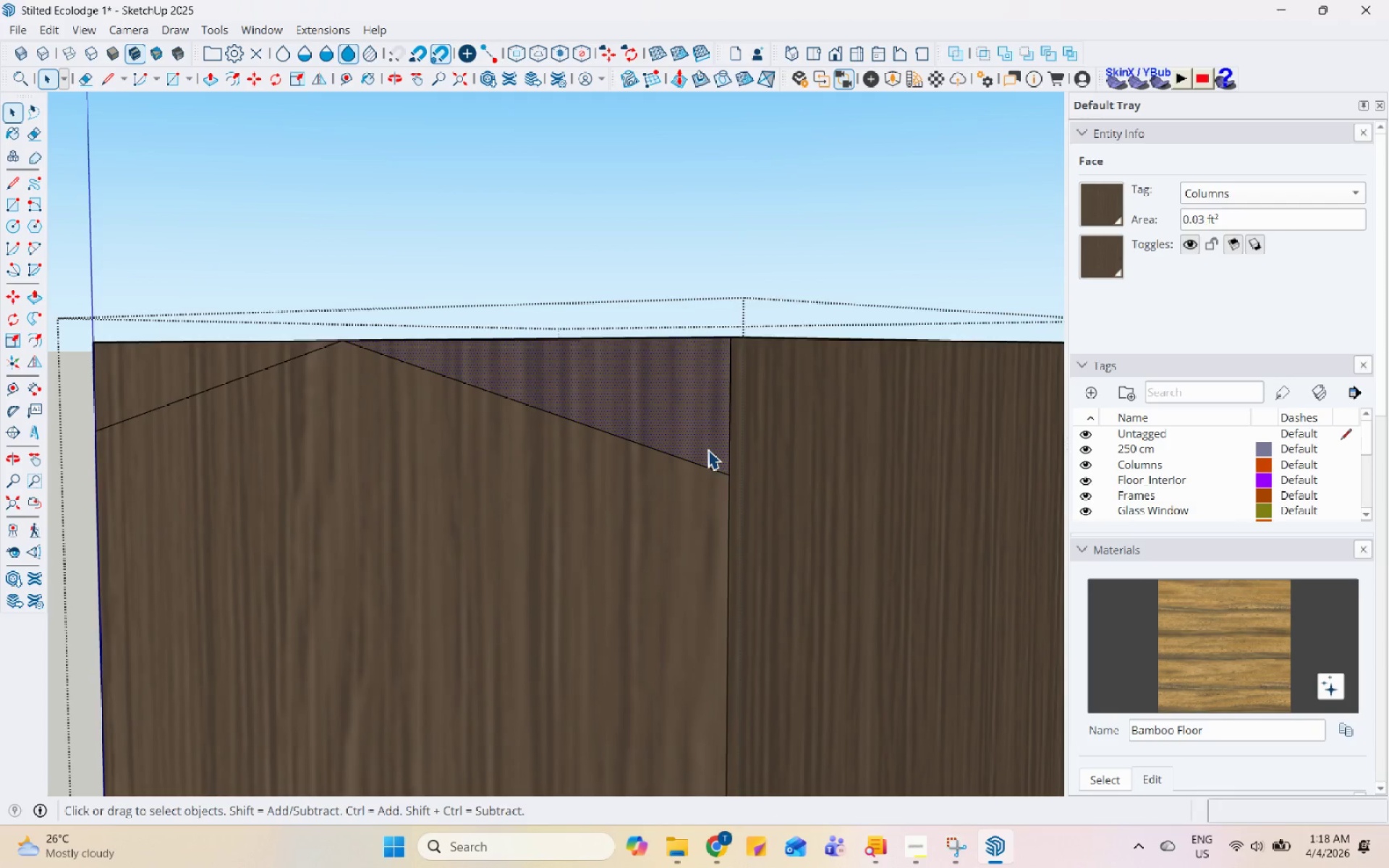 
scroll: coordinate [714, 475], scroll_direction: down, amount: 7.0